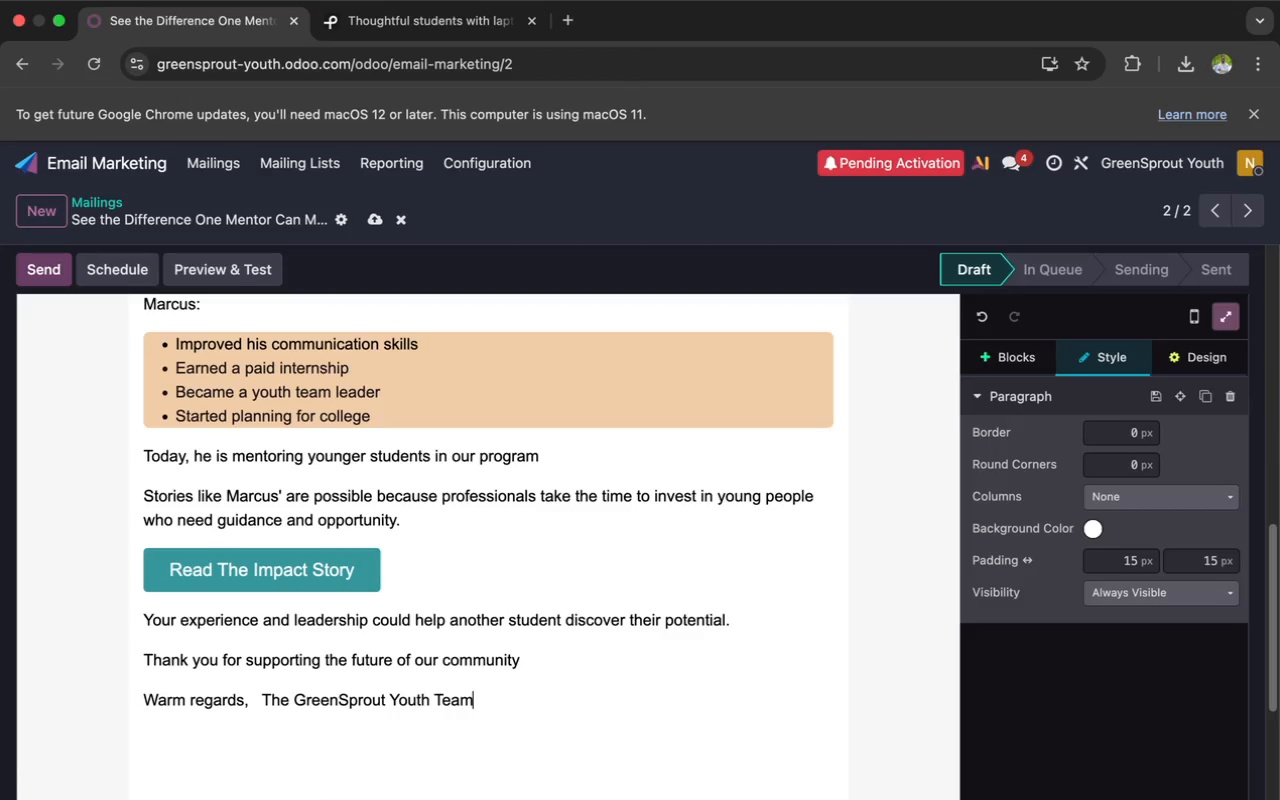 
left_click([259, 702])
 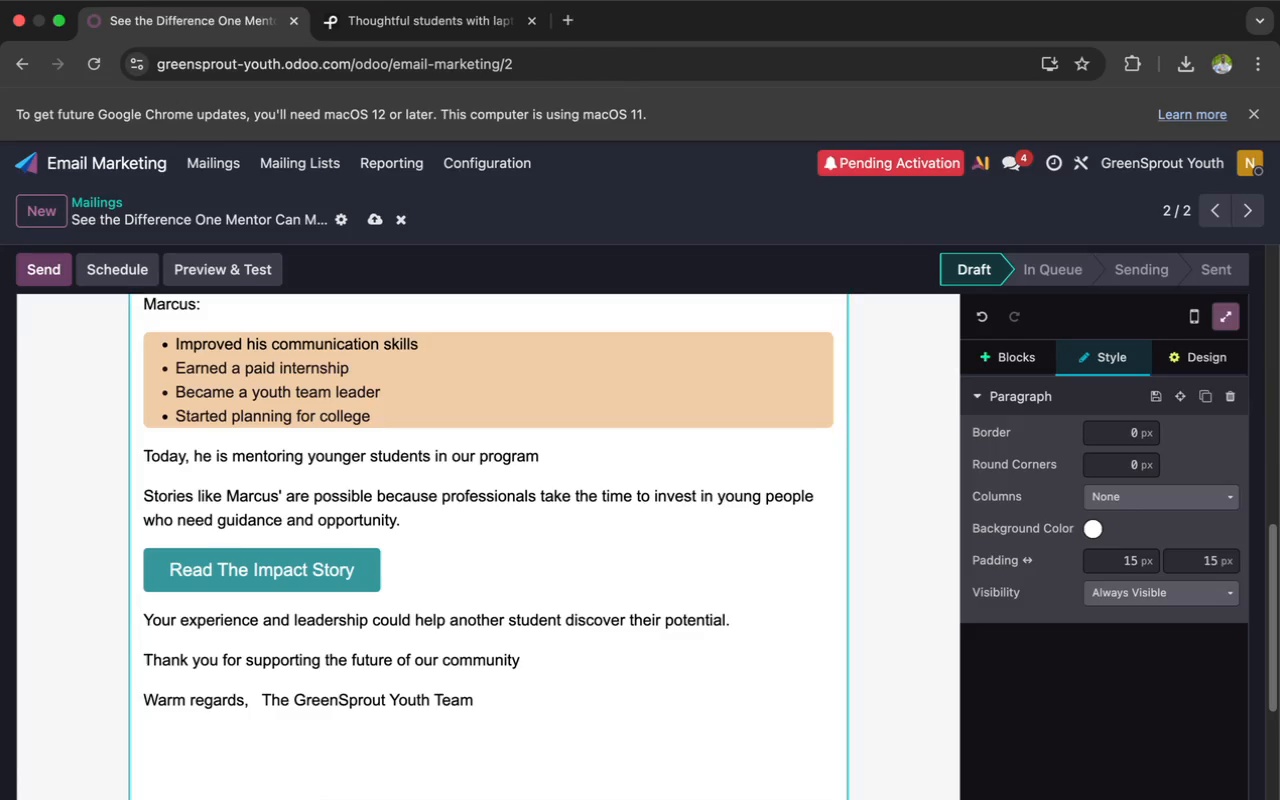 
key(Space)
 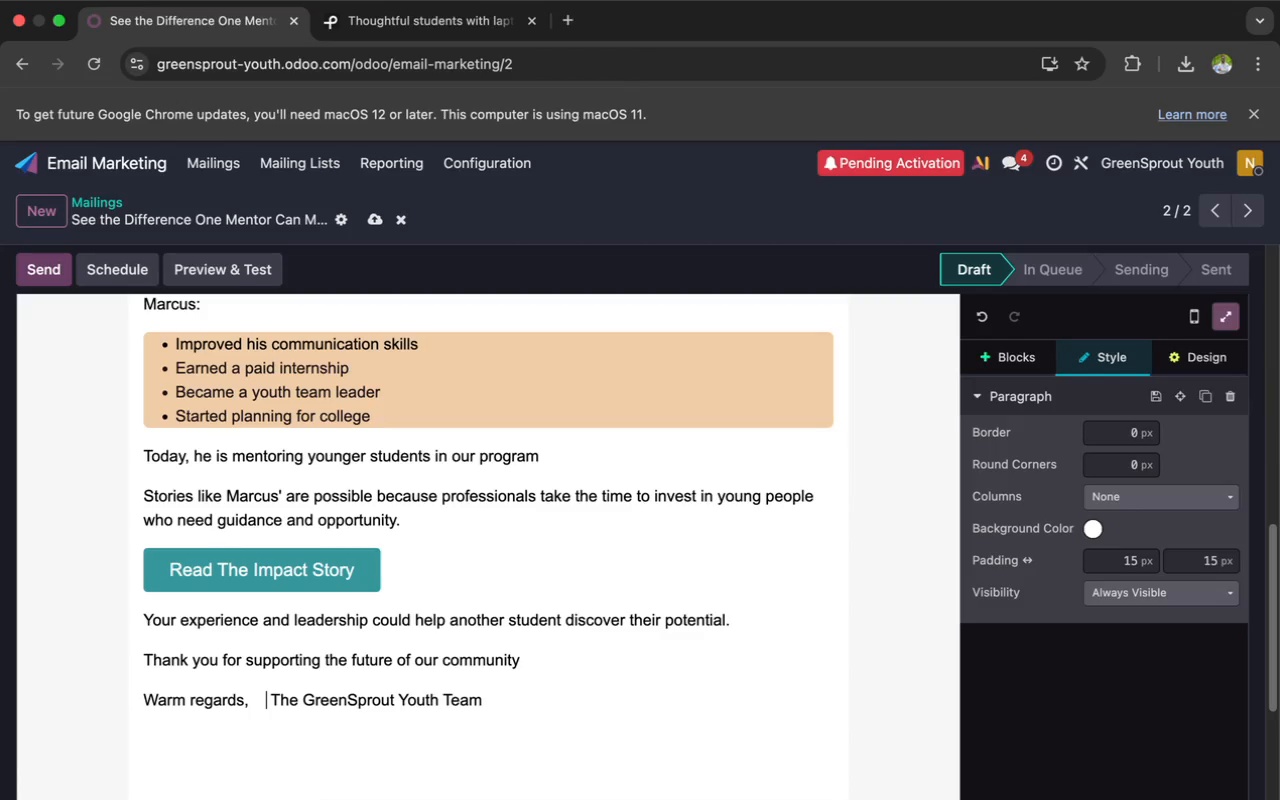 
key(Space)
 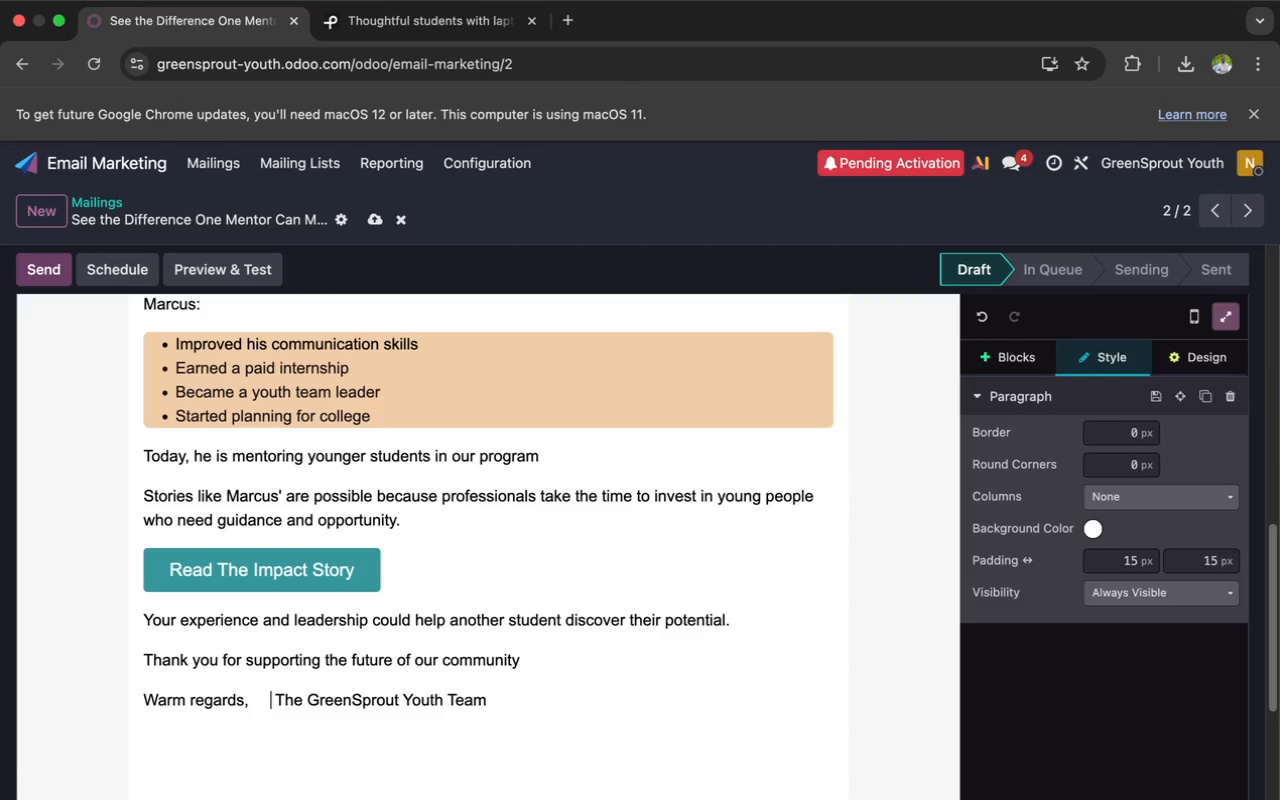 
key(Space)
 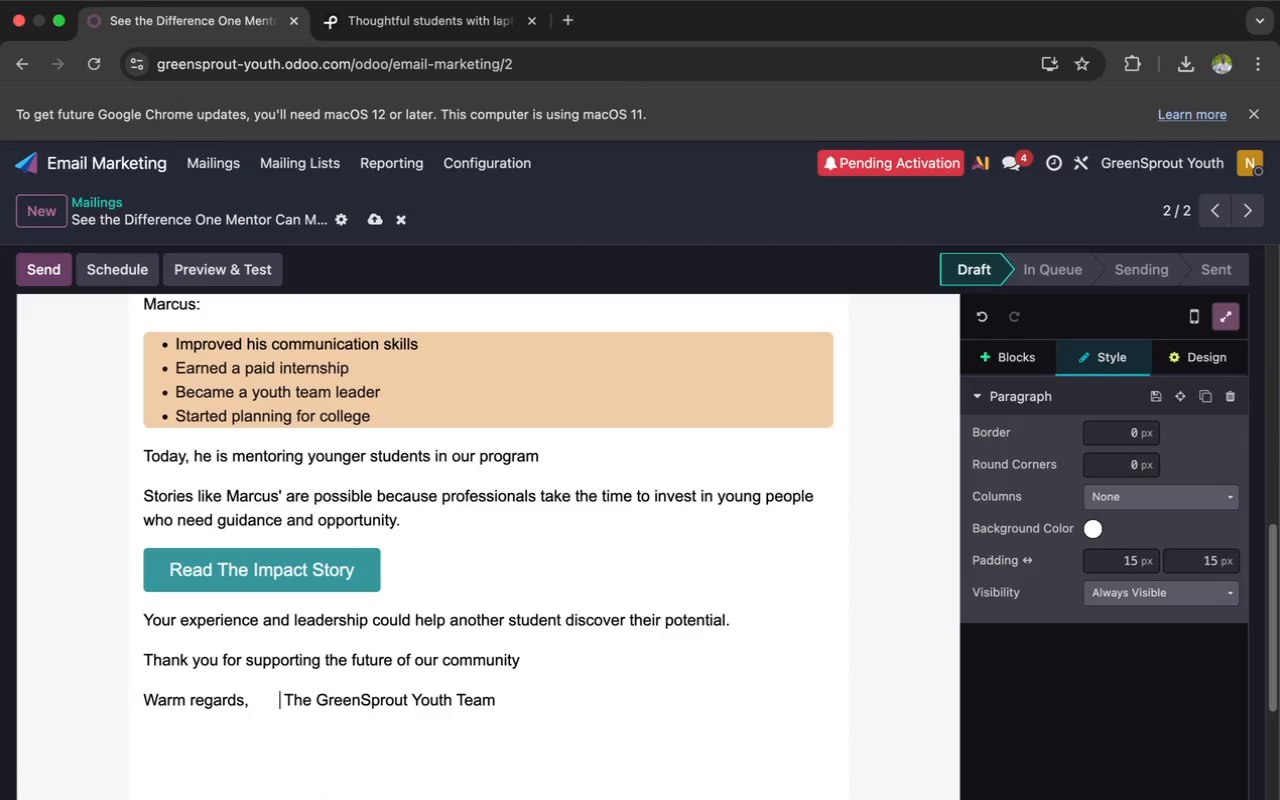 
key(Space)
 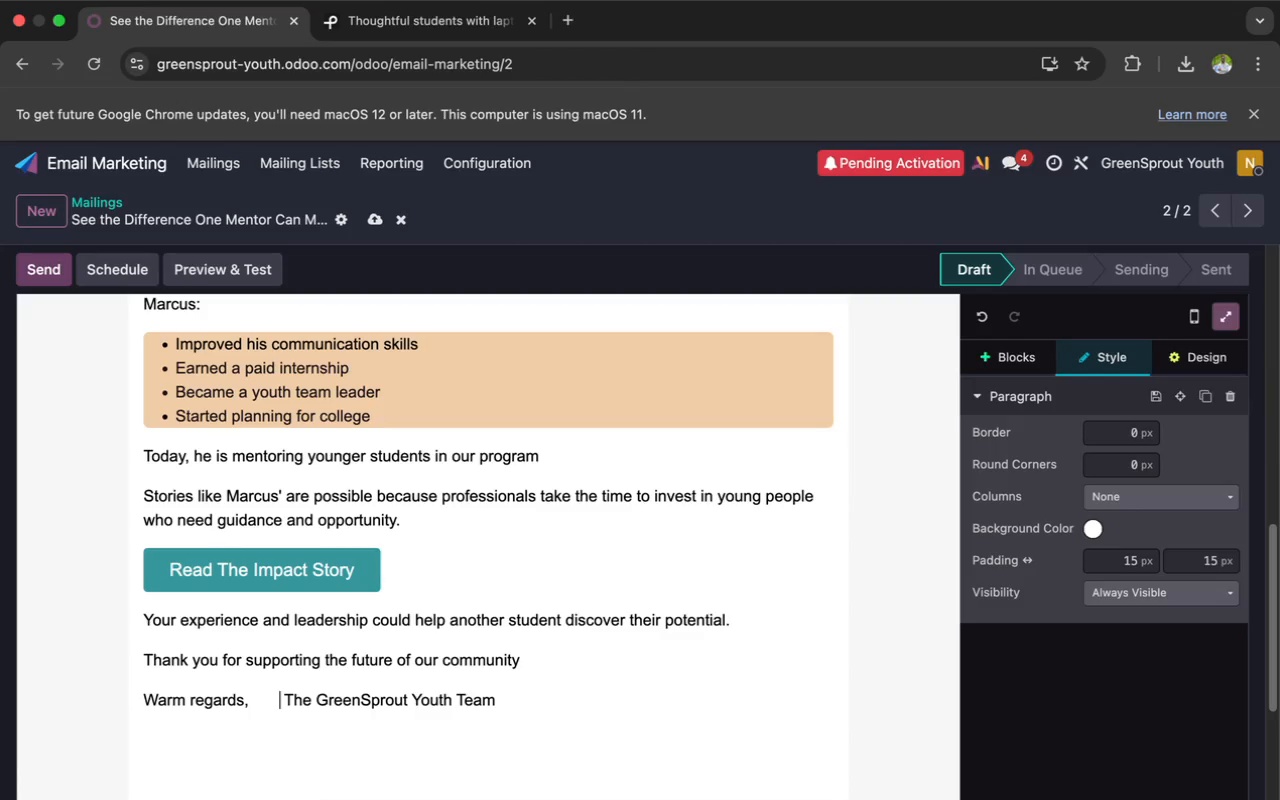 
key(Space)
 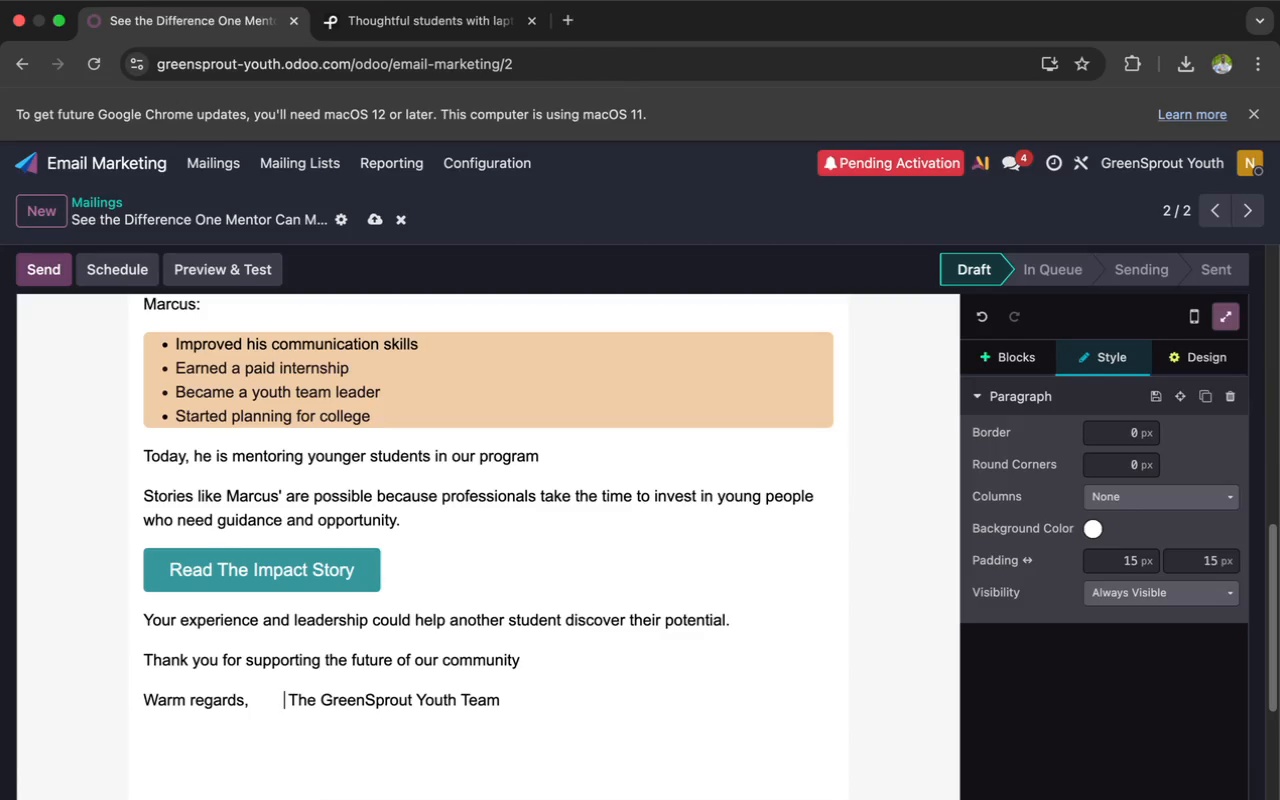 
key(Space)
 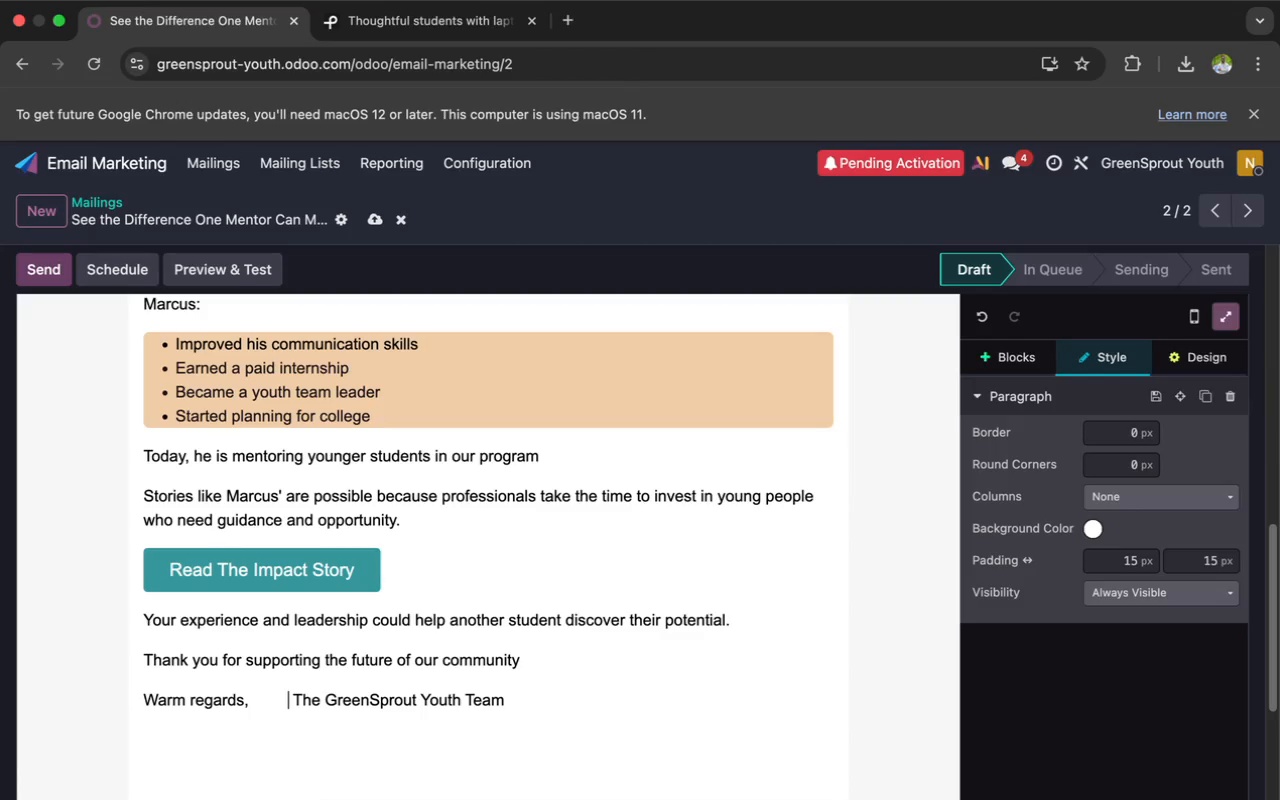 
key(Space)
 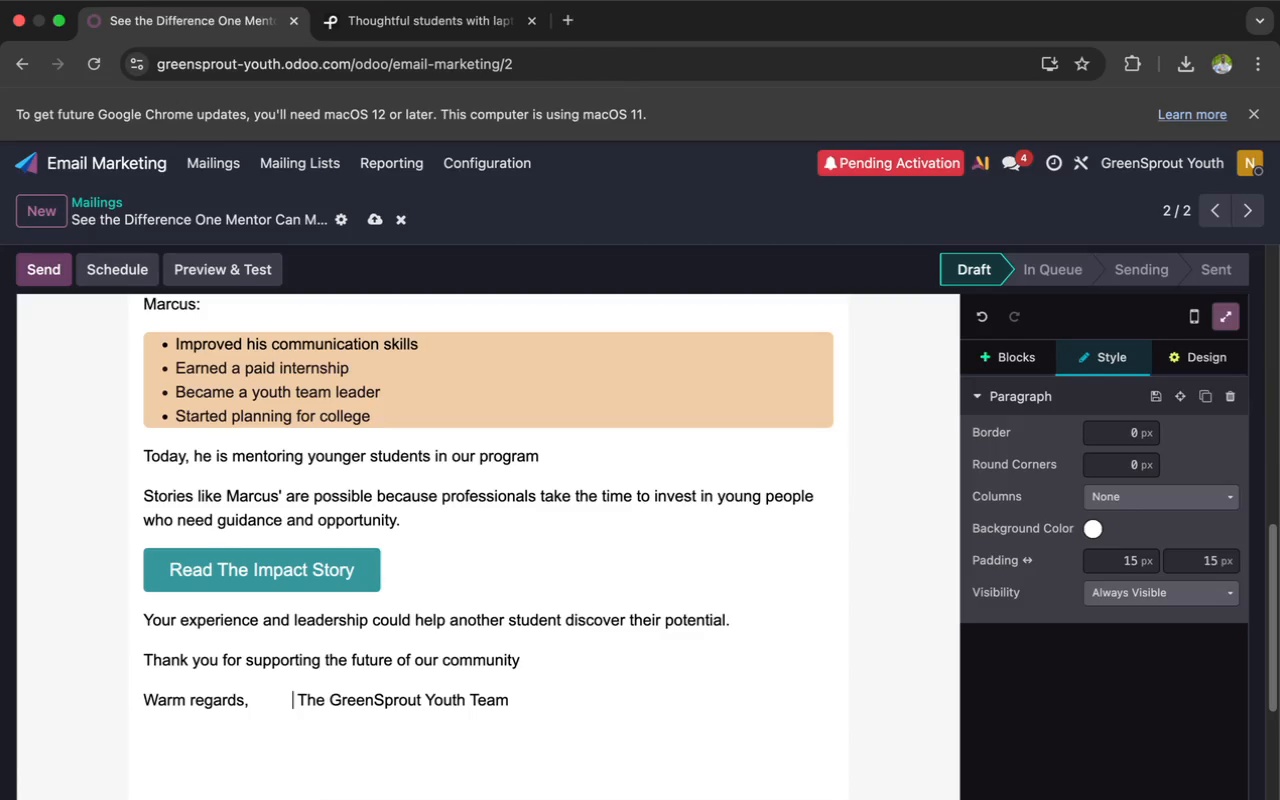 
key(Space)
 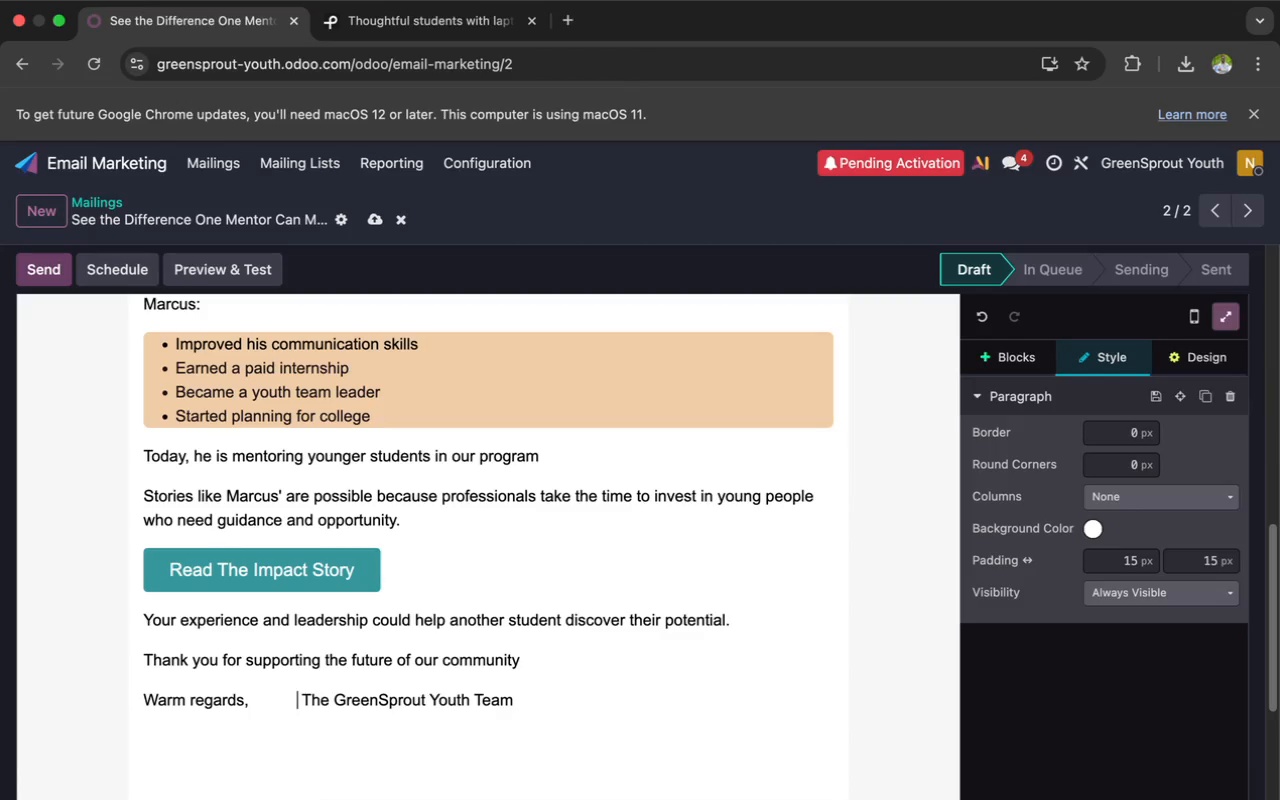 
key(Space)
 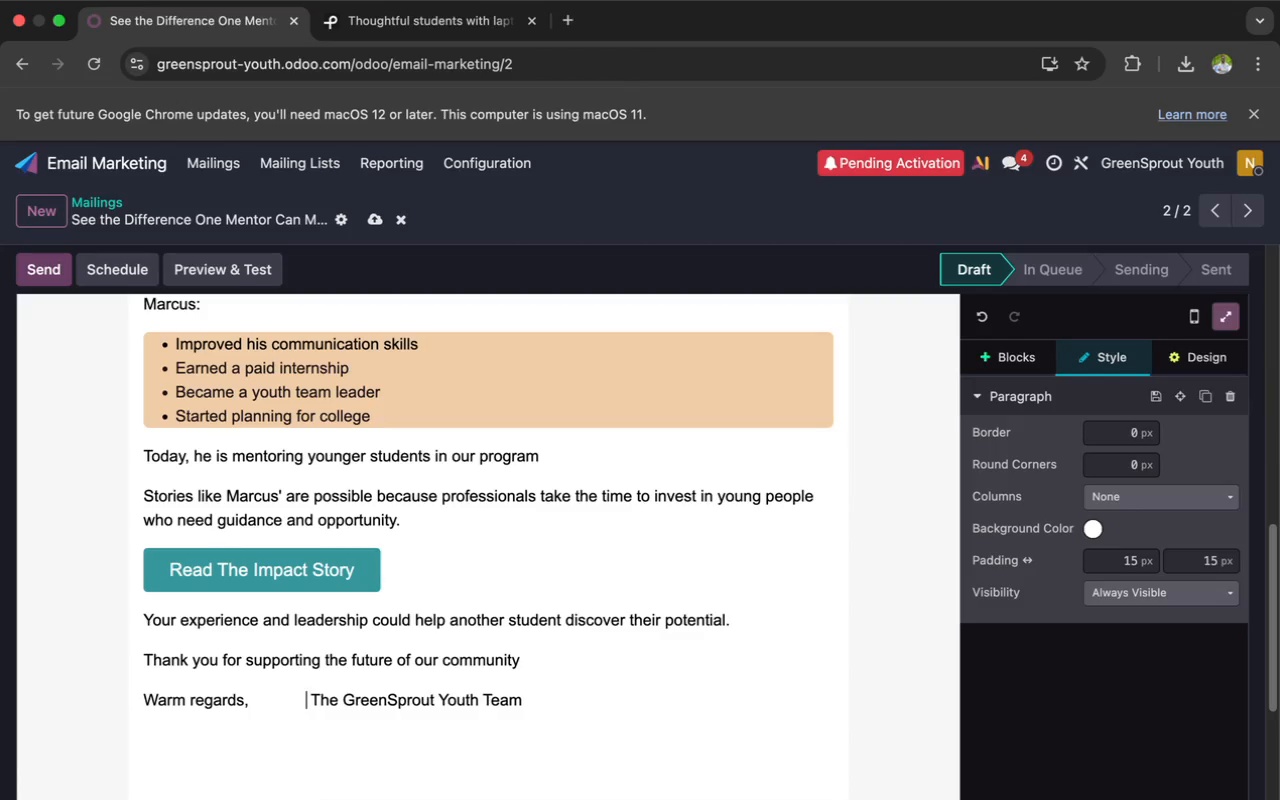 
key(Space)
 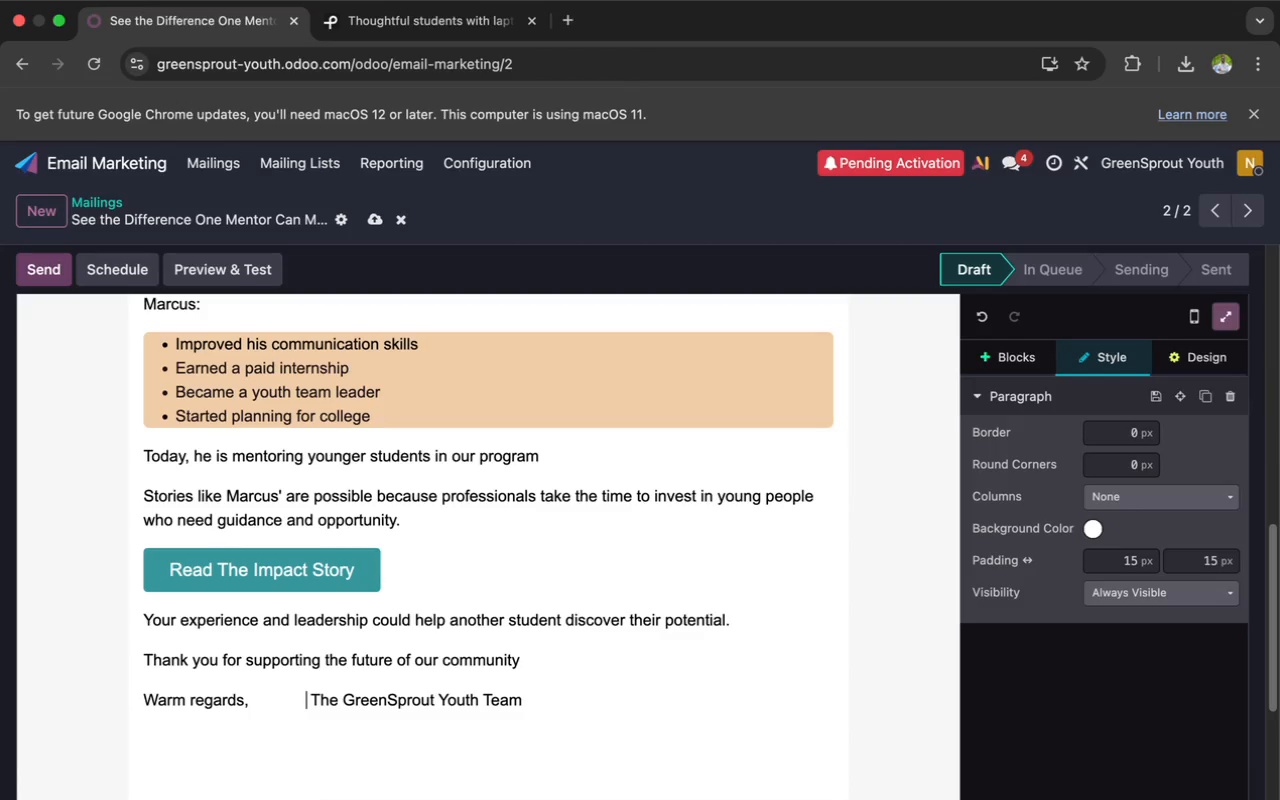 
key(Space)
 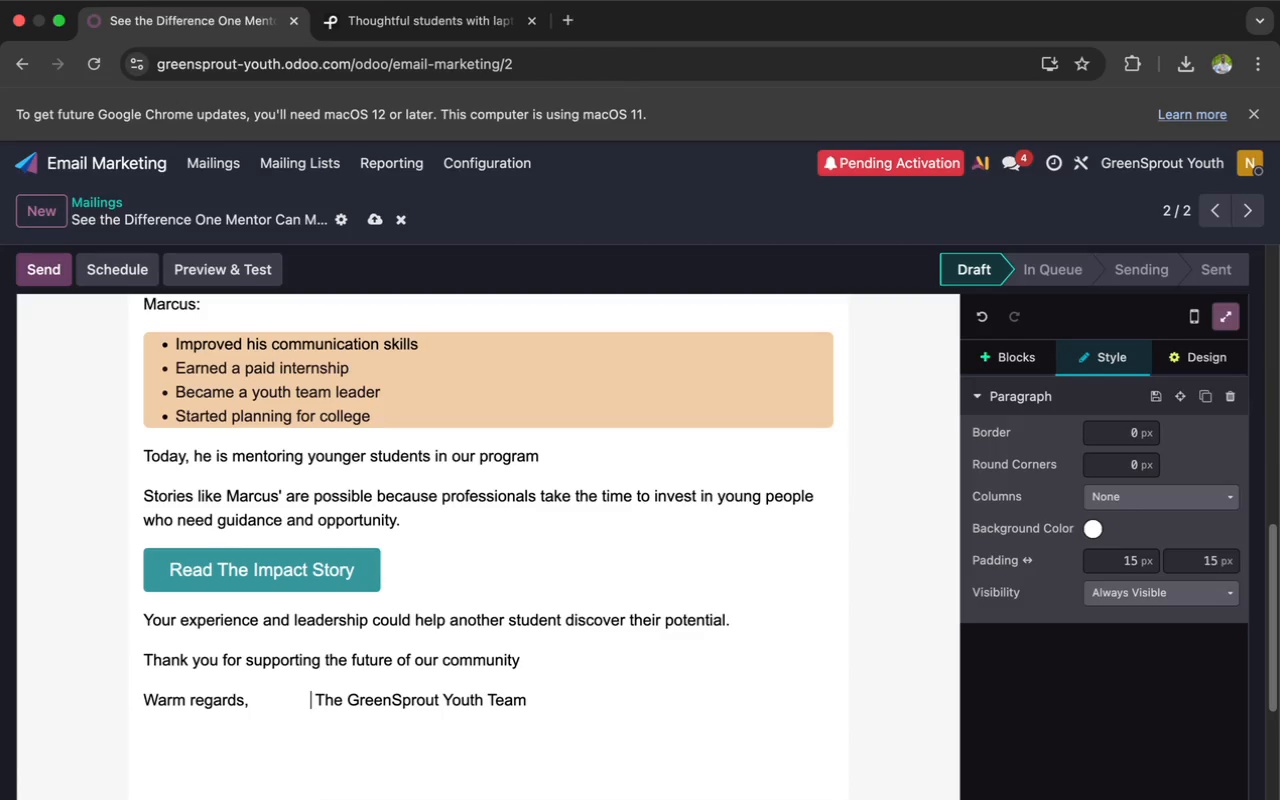 
key(Space)
 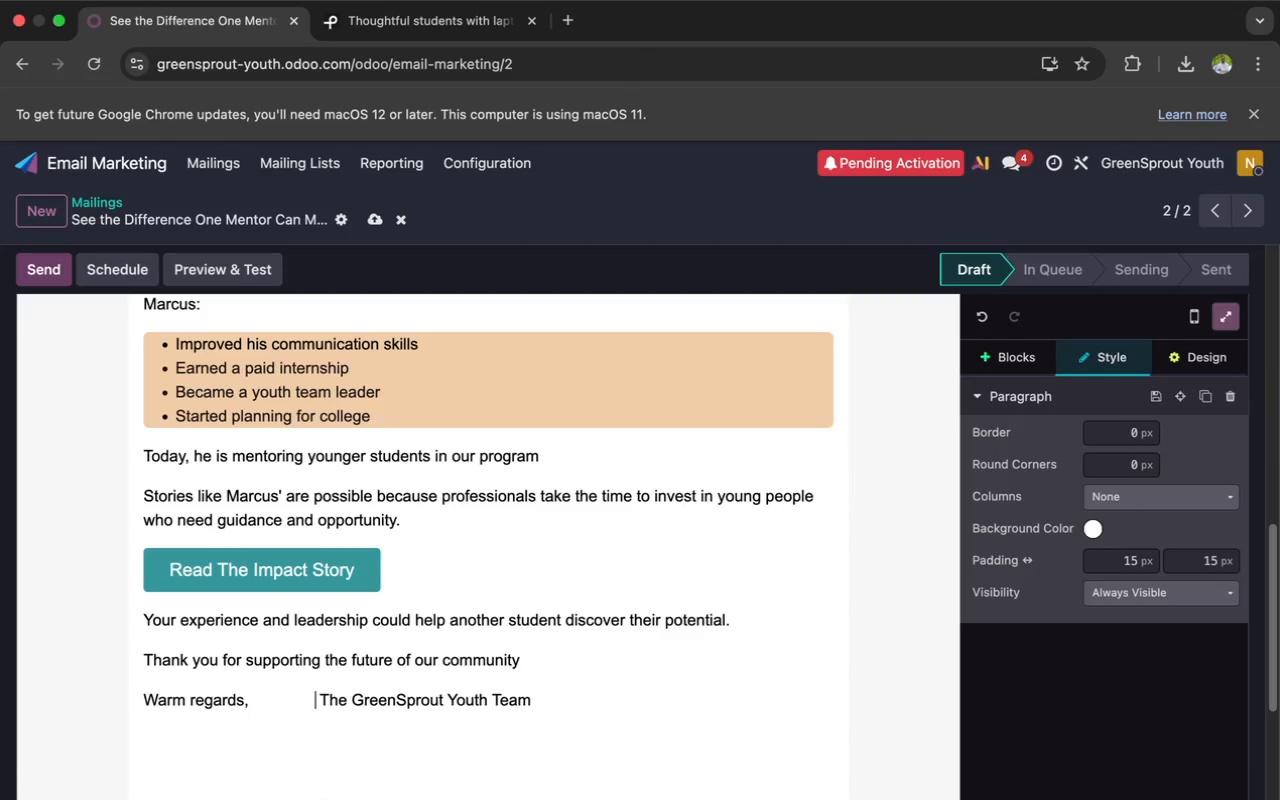 
key(Space)
 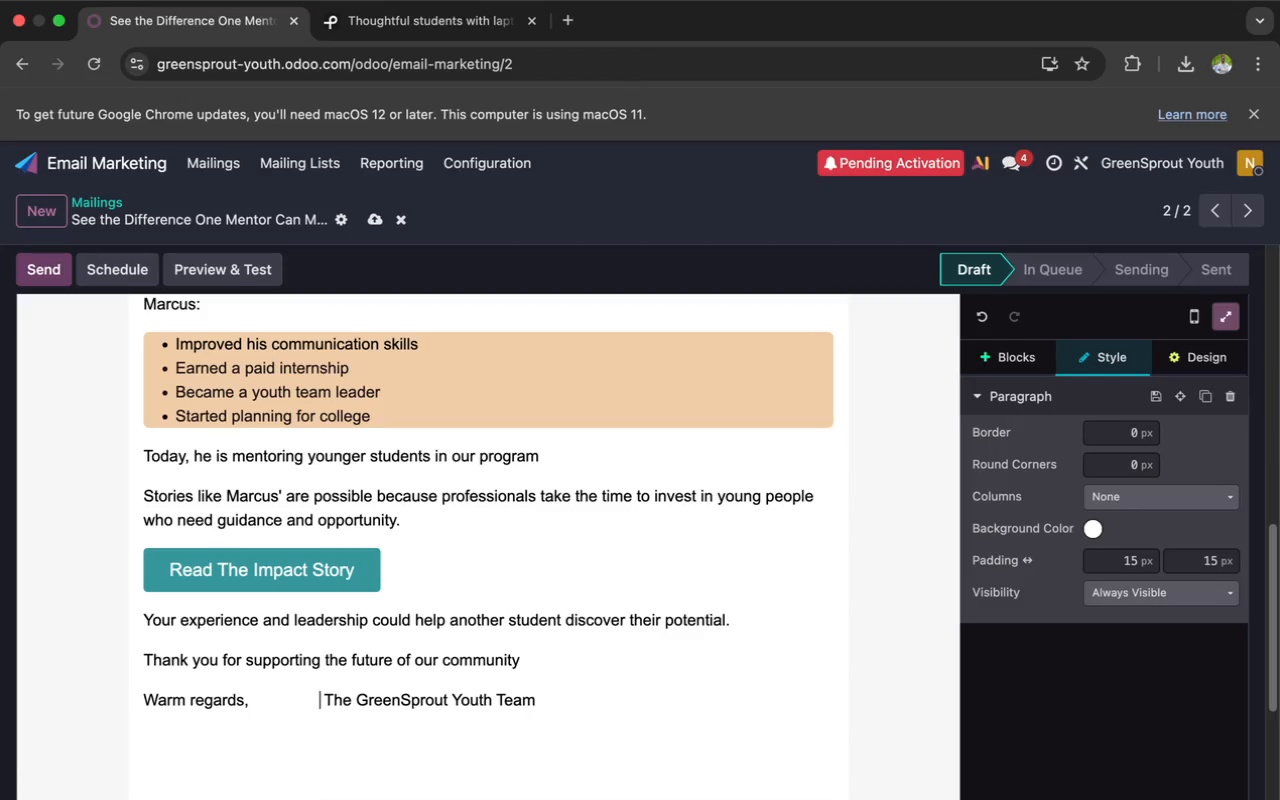 
key(Space)
 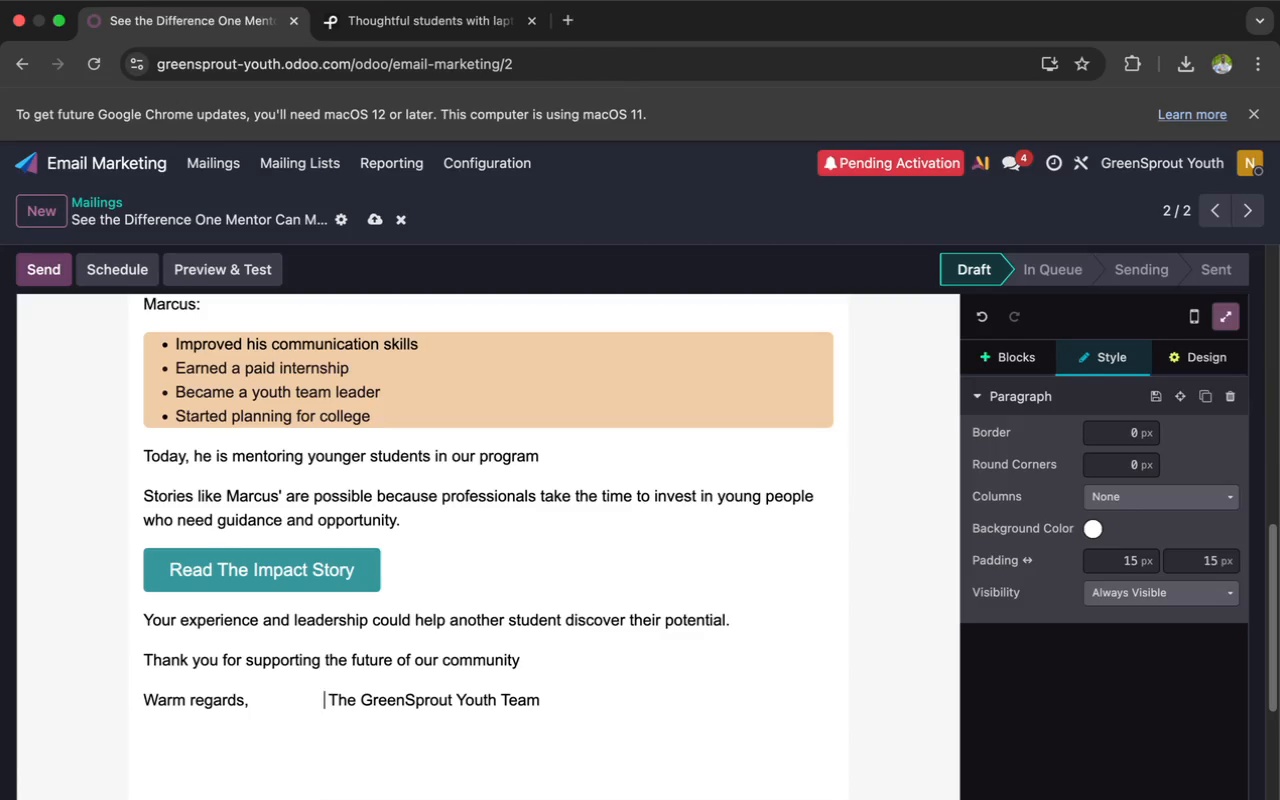 
key(Space)
 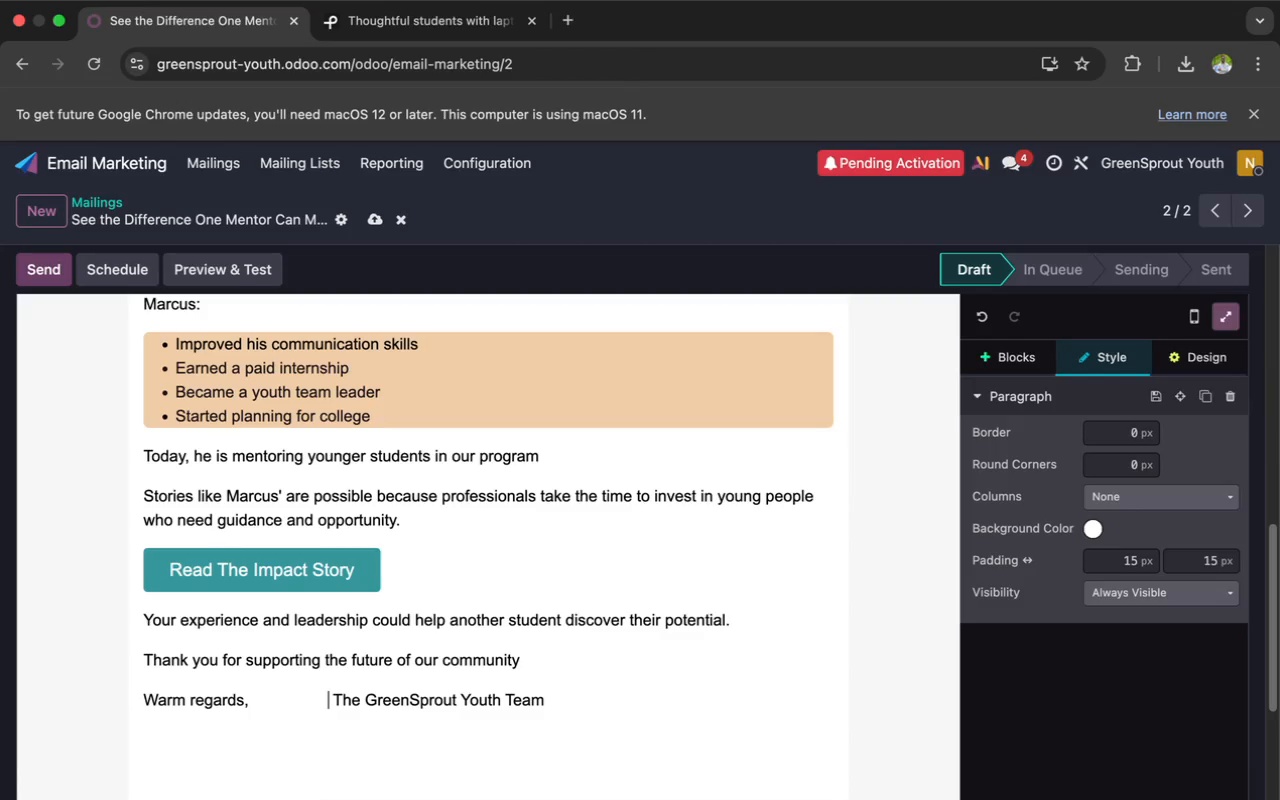 
key(Space)
 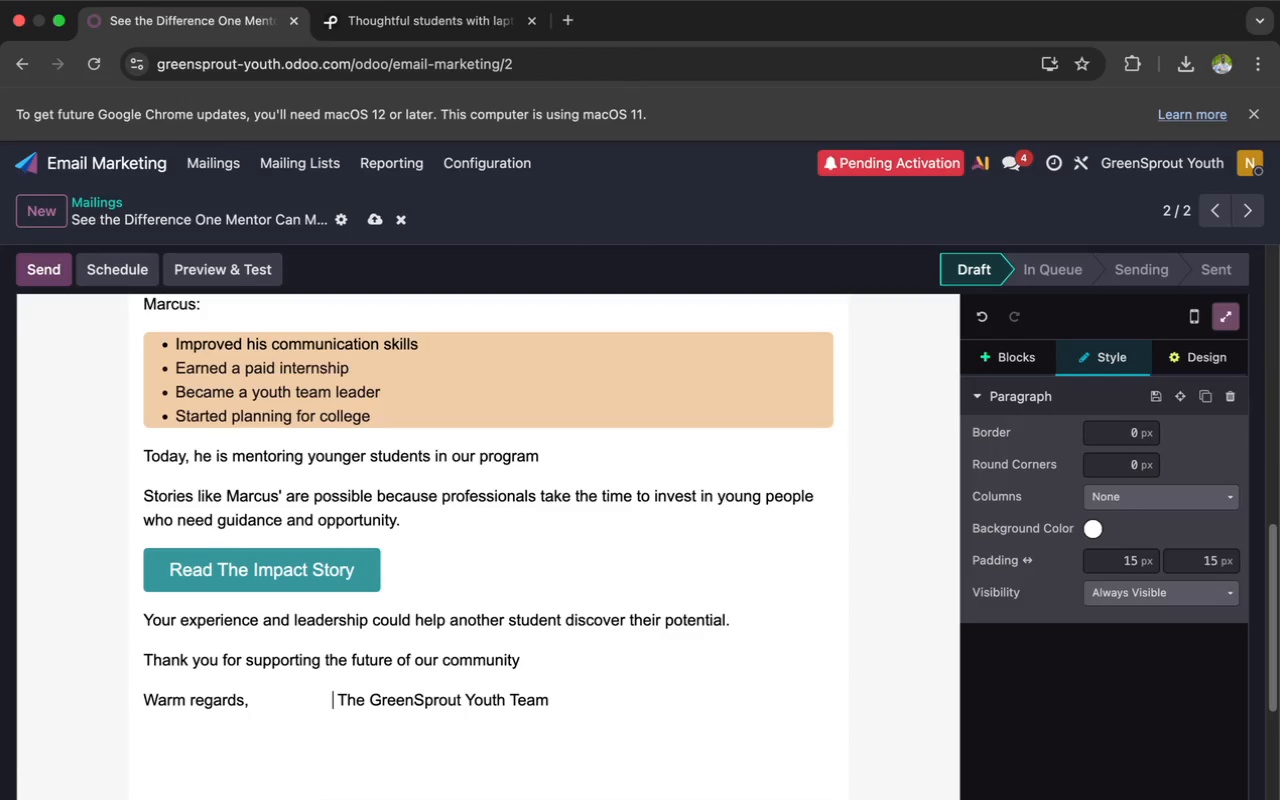 
key(Space)
 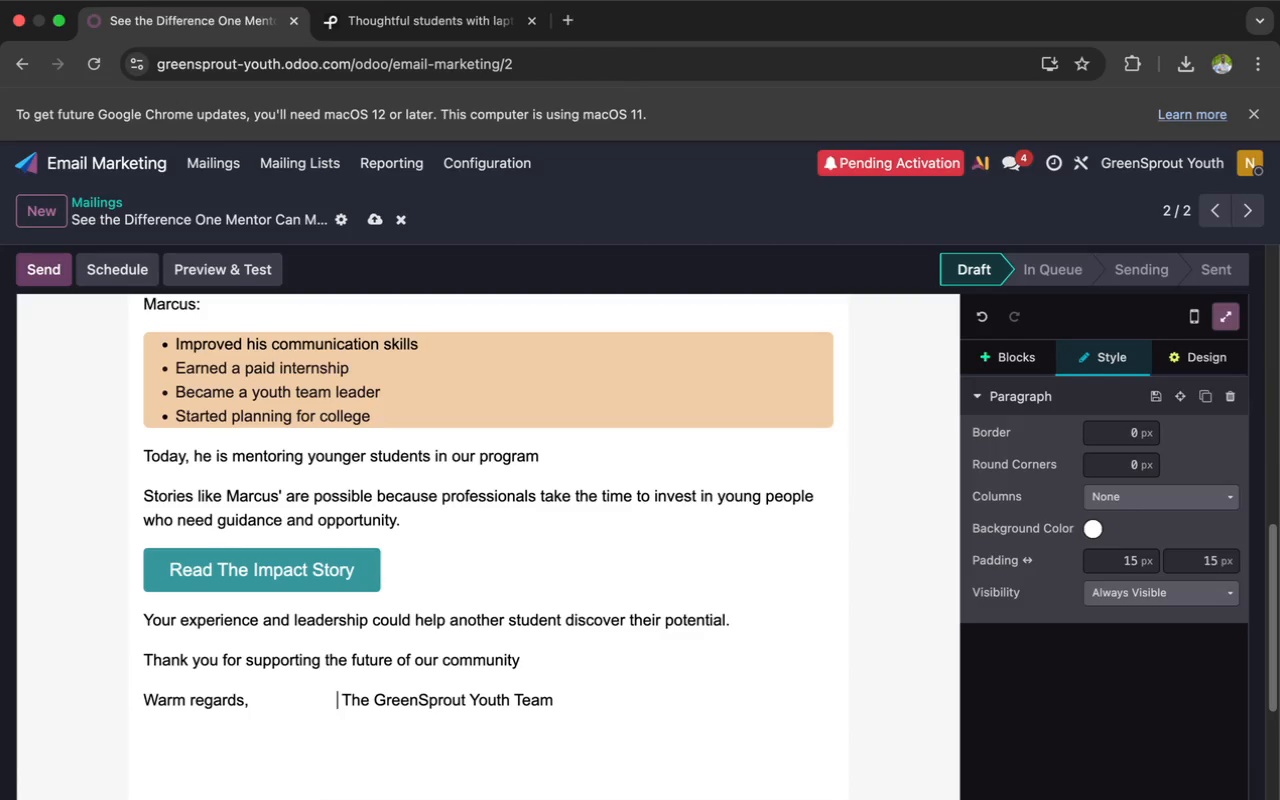 
key(Space)
 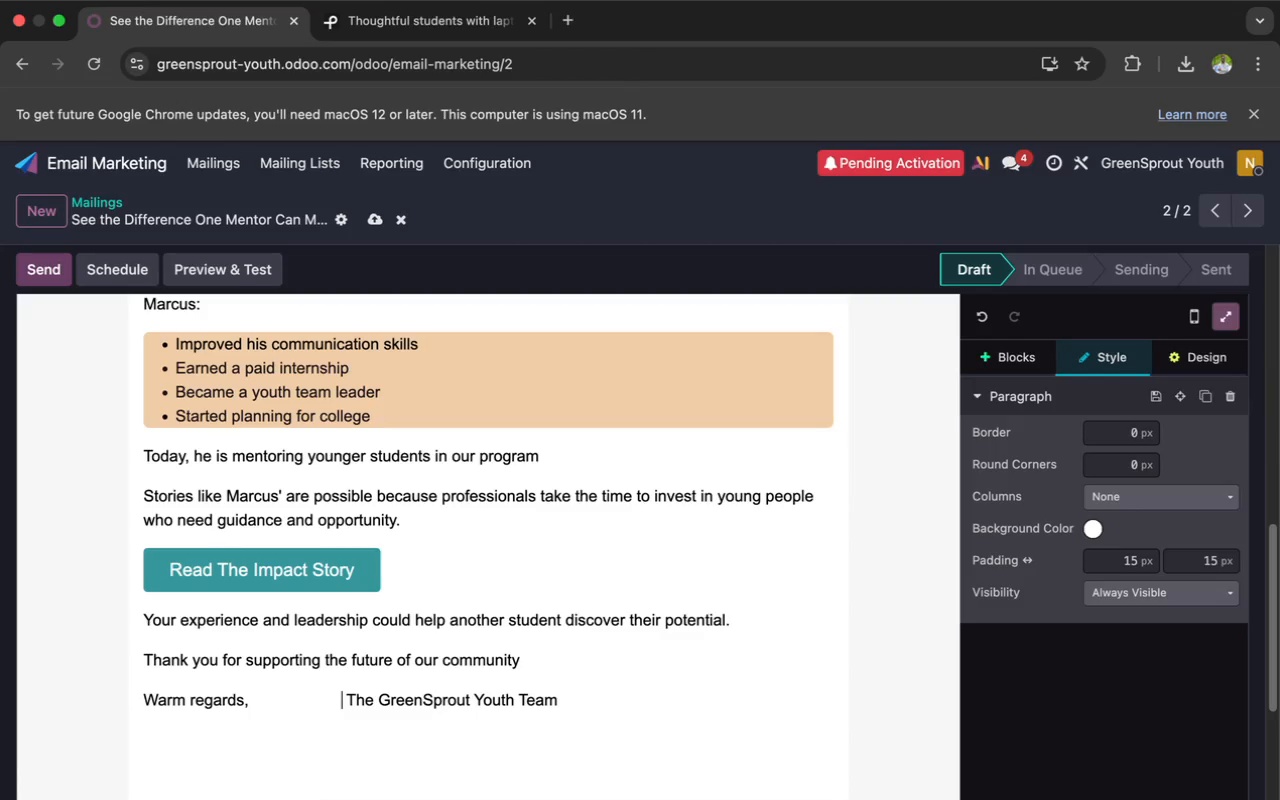 
key(Space)
 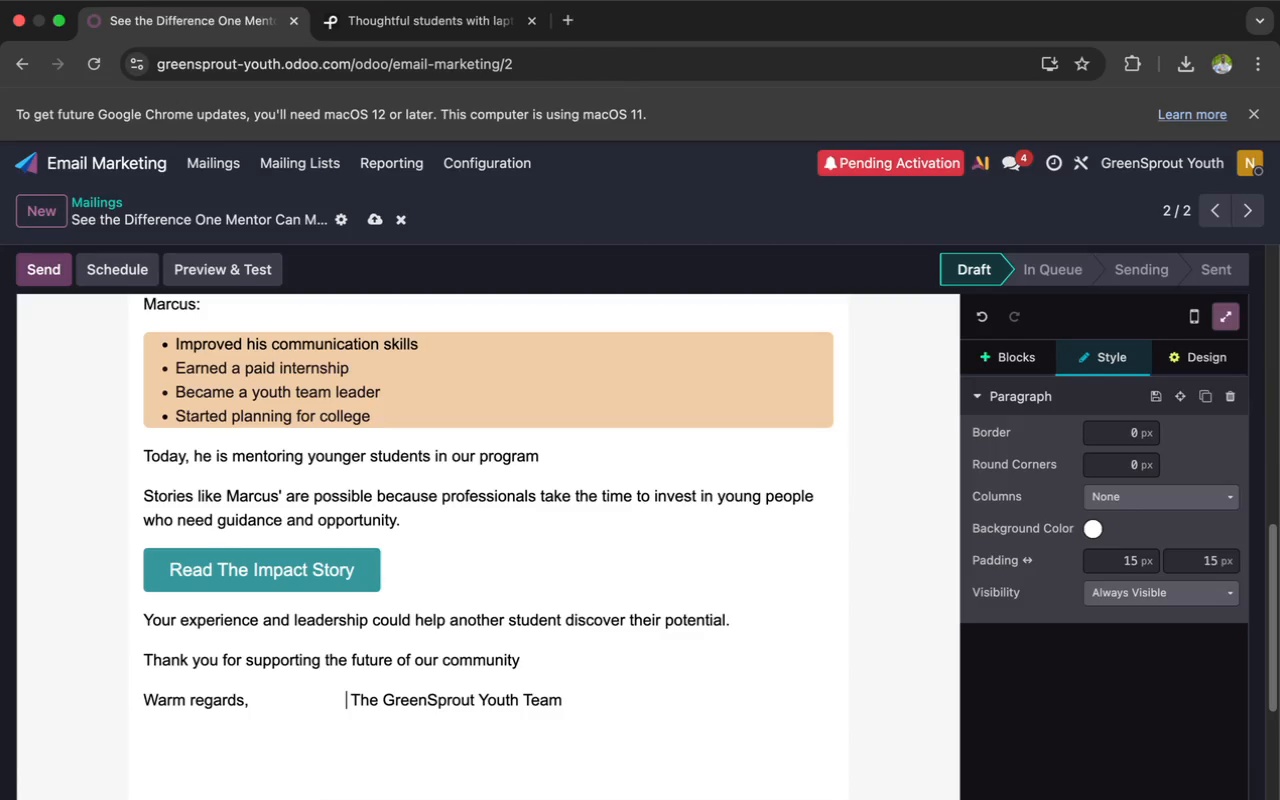 
key(Space)
 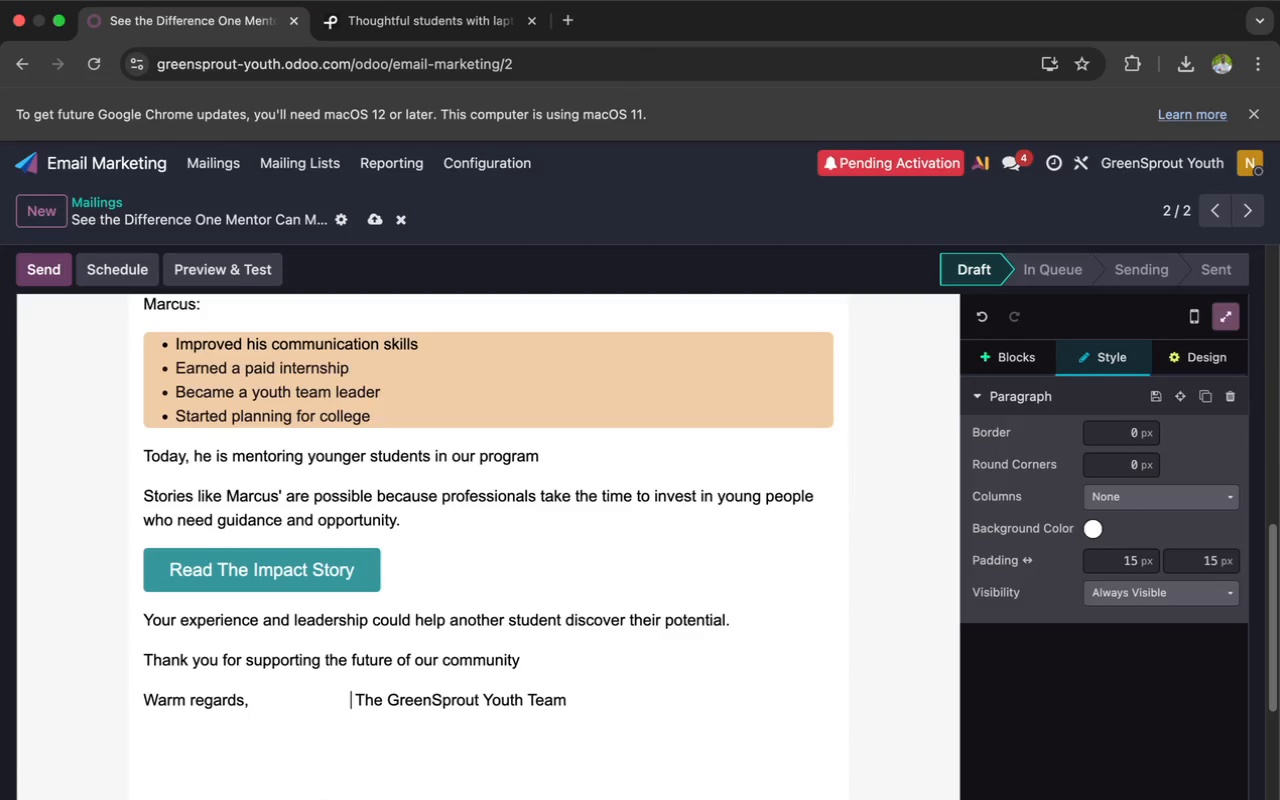 
key(Space)
 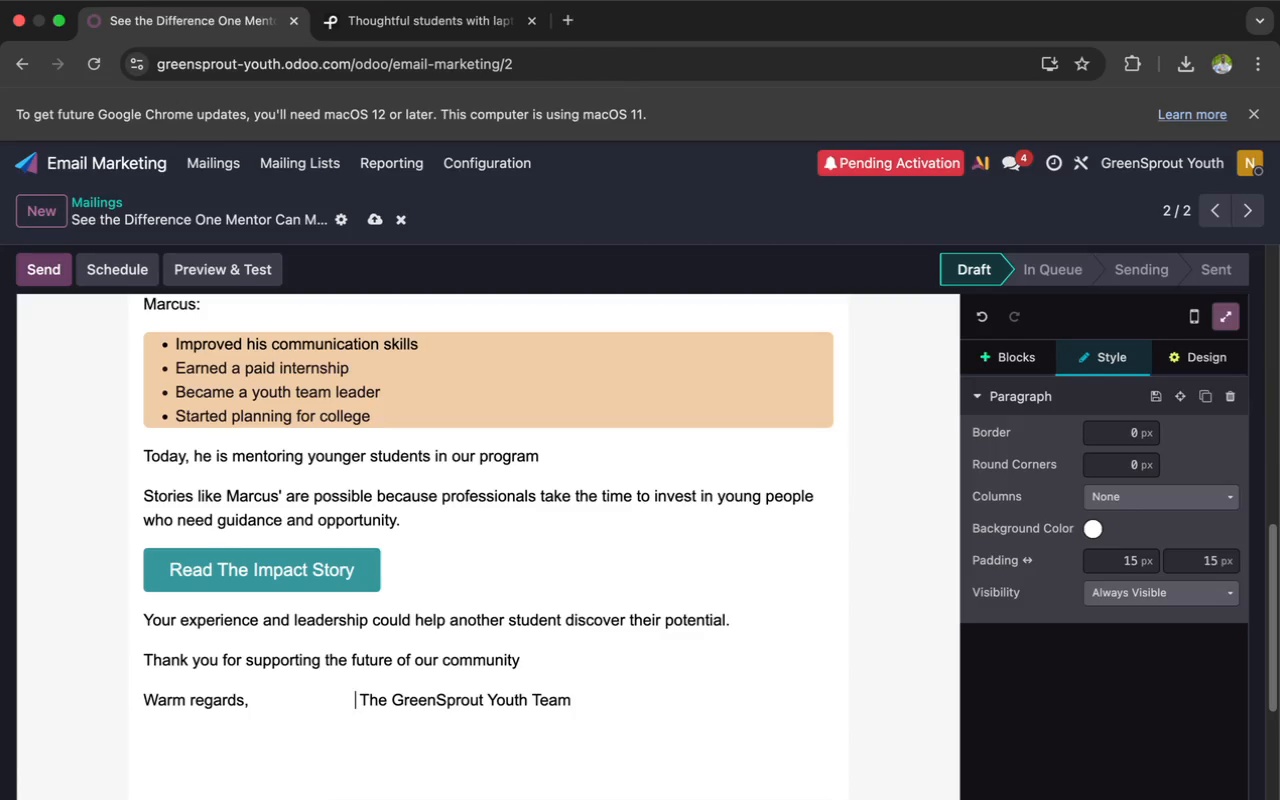 
key(Space)
 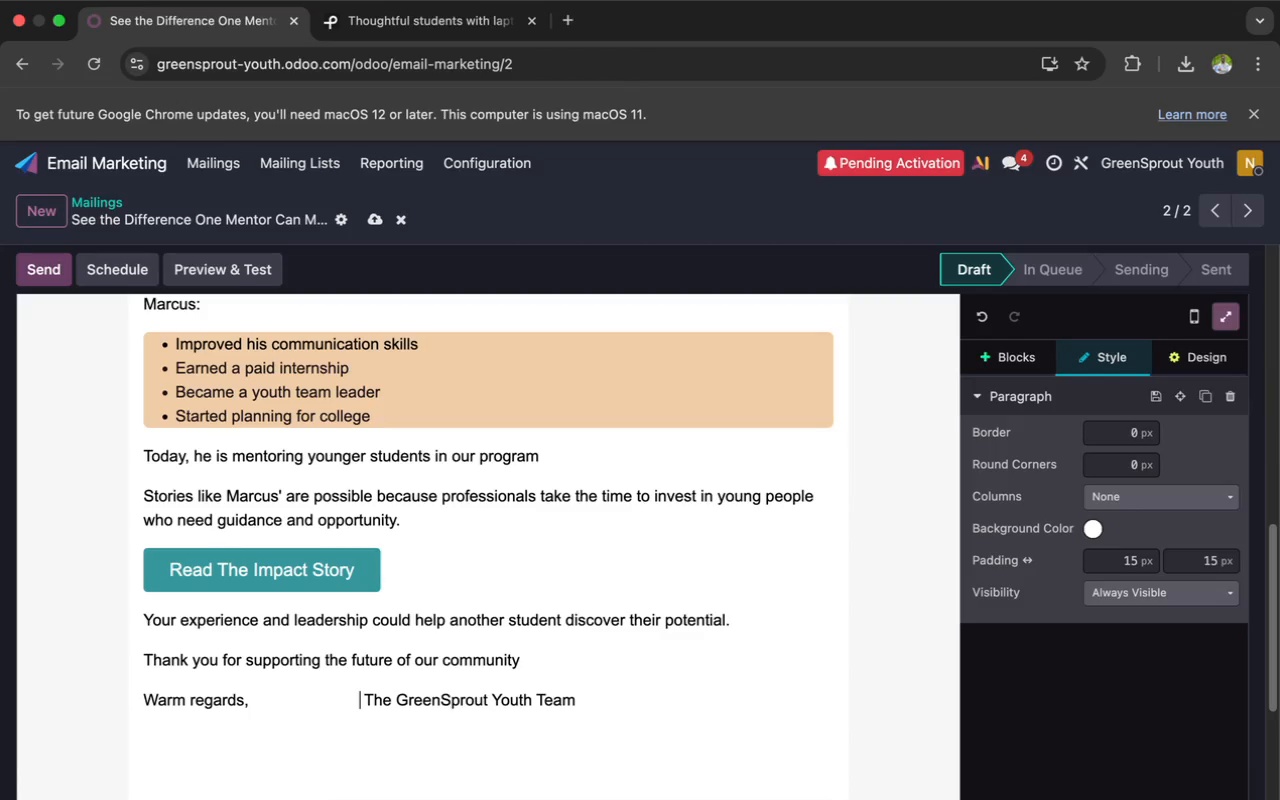 
key(Space)
 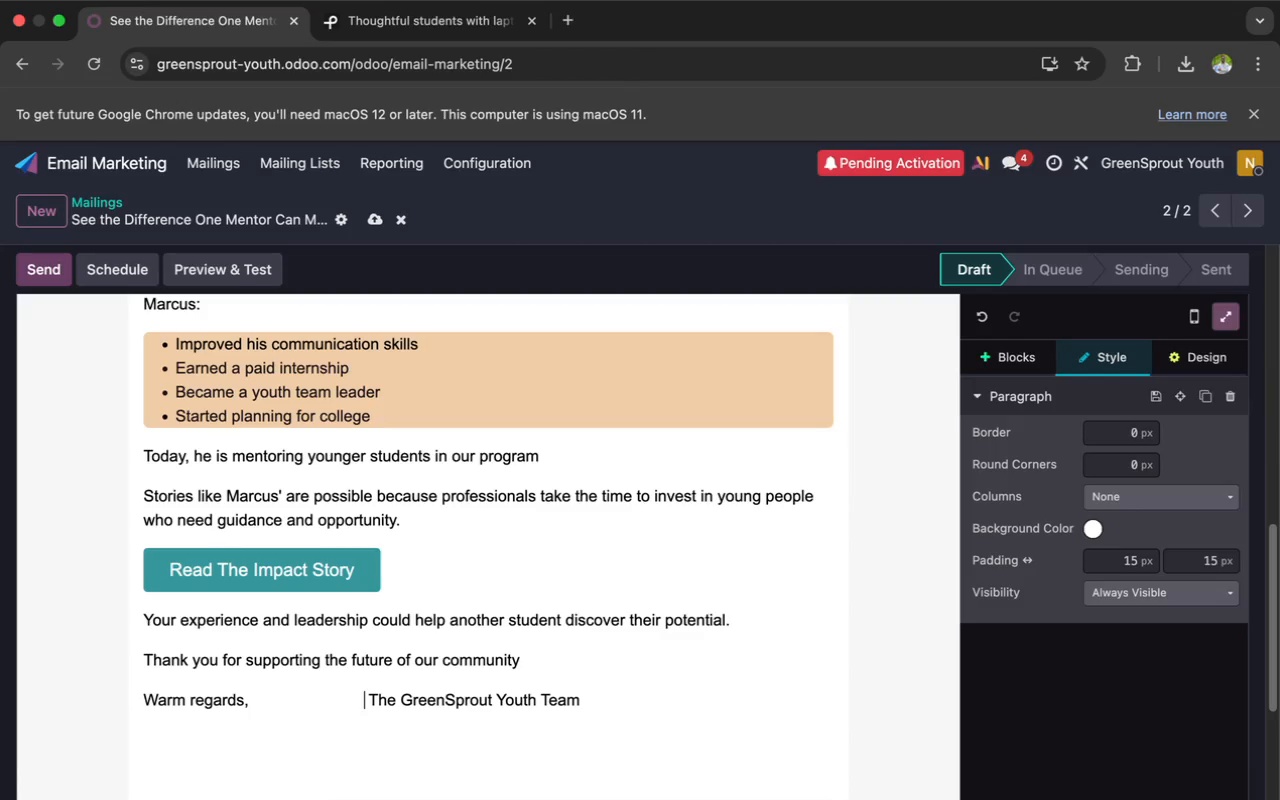 
key(Space)
 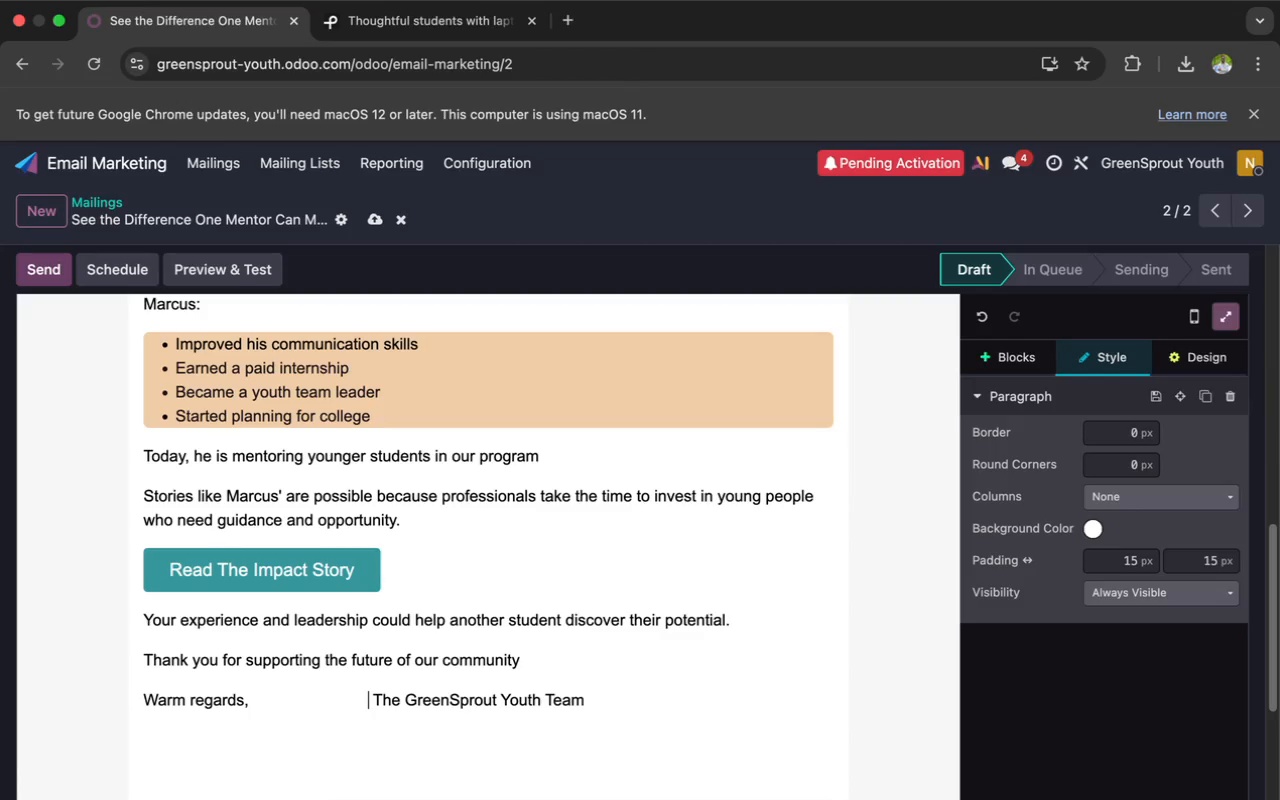 
key(Space)
 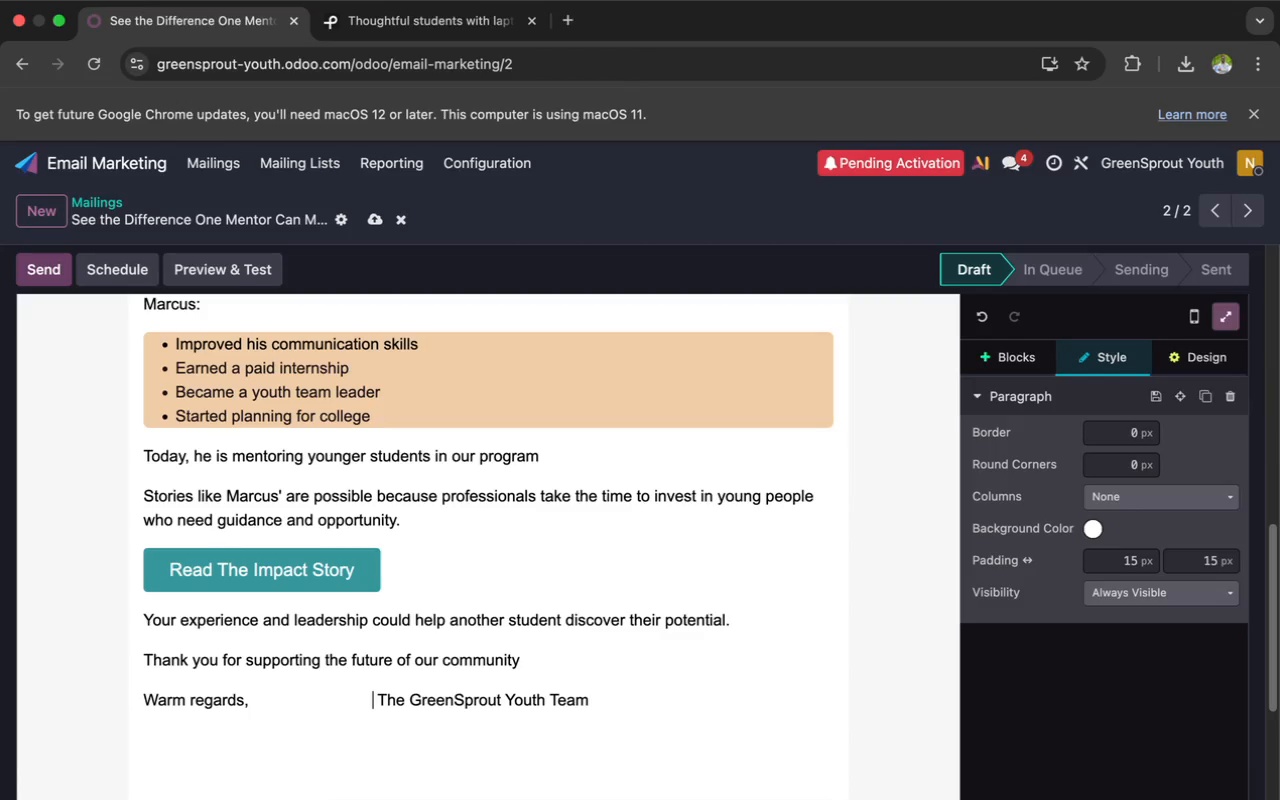 
key(Space)
 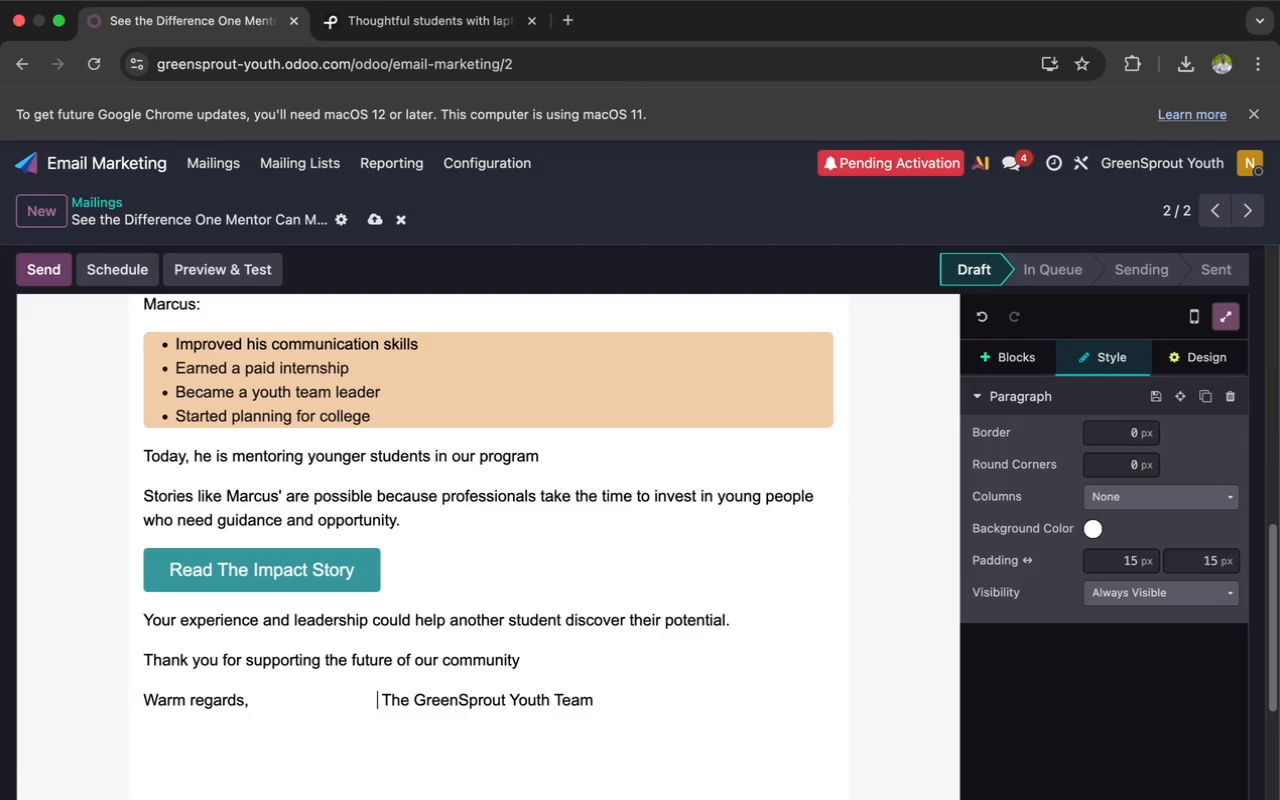 
key(Space)
 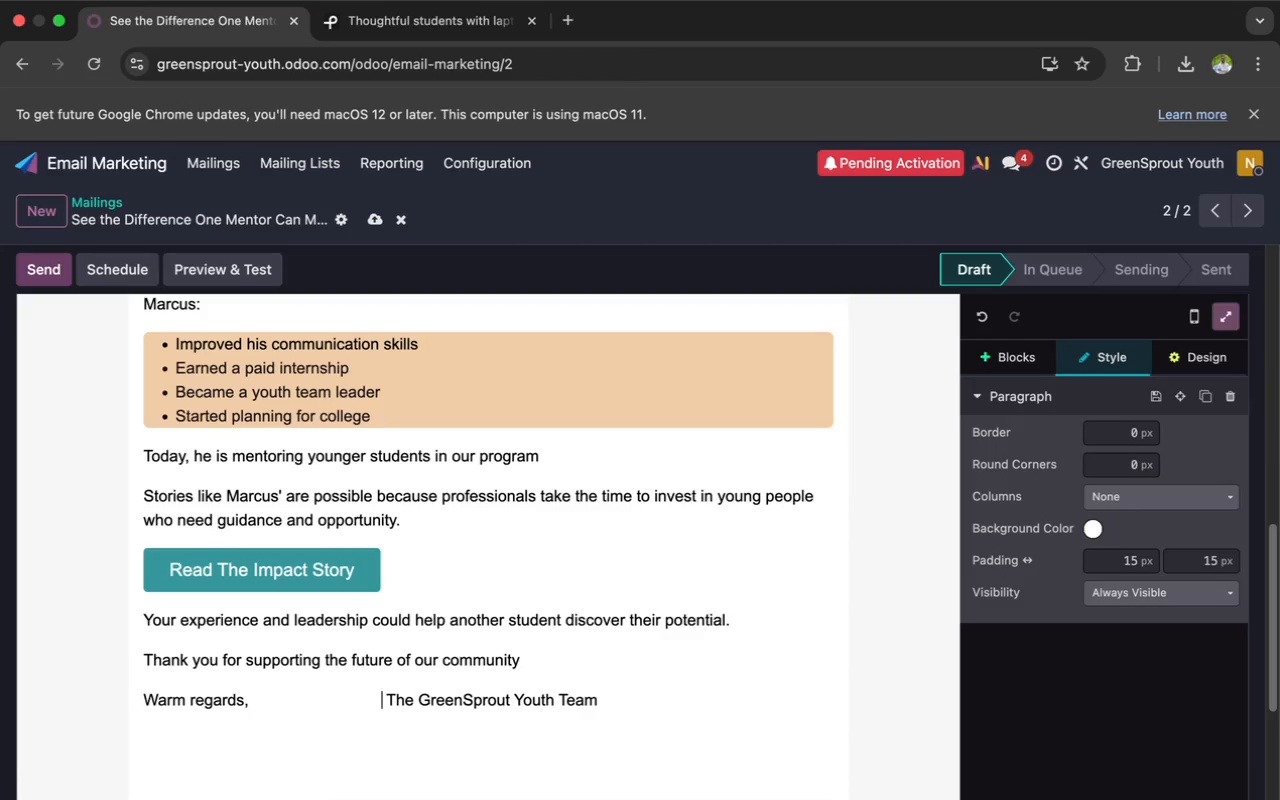 
key(Space)
 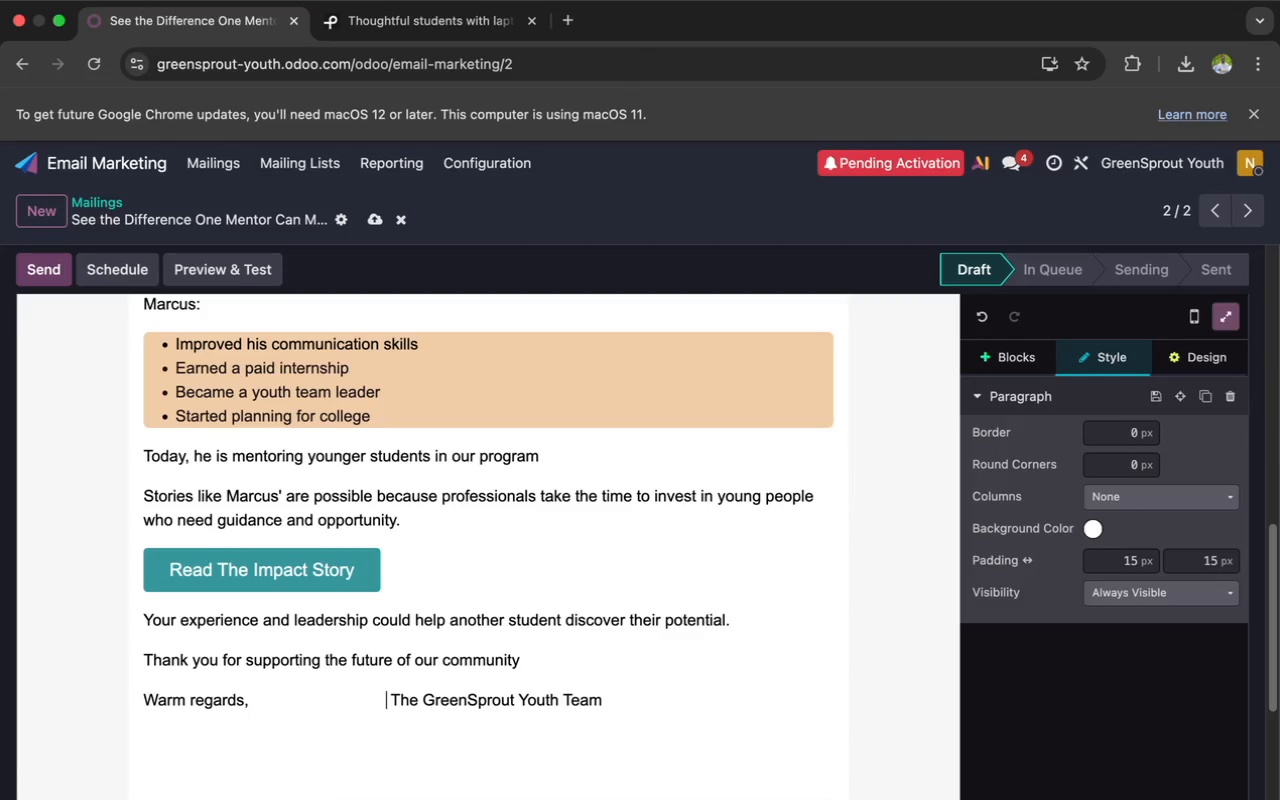 
hold_key(key=Space, duration=0.33)
 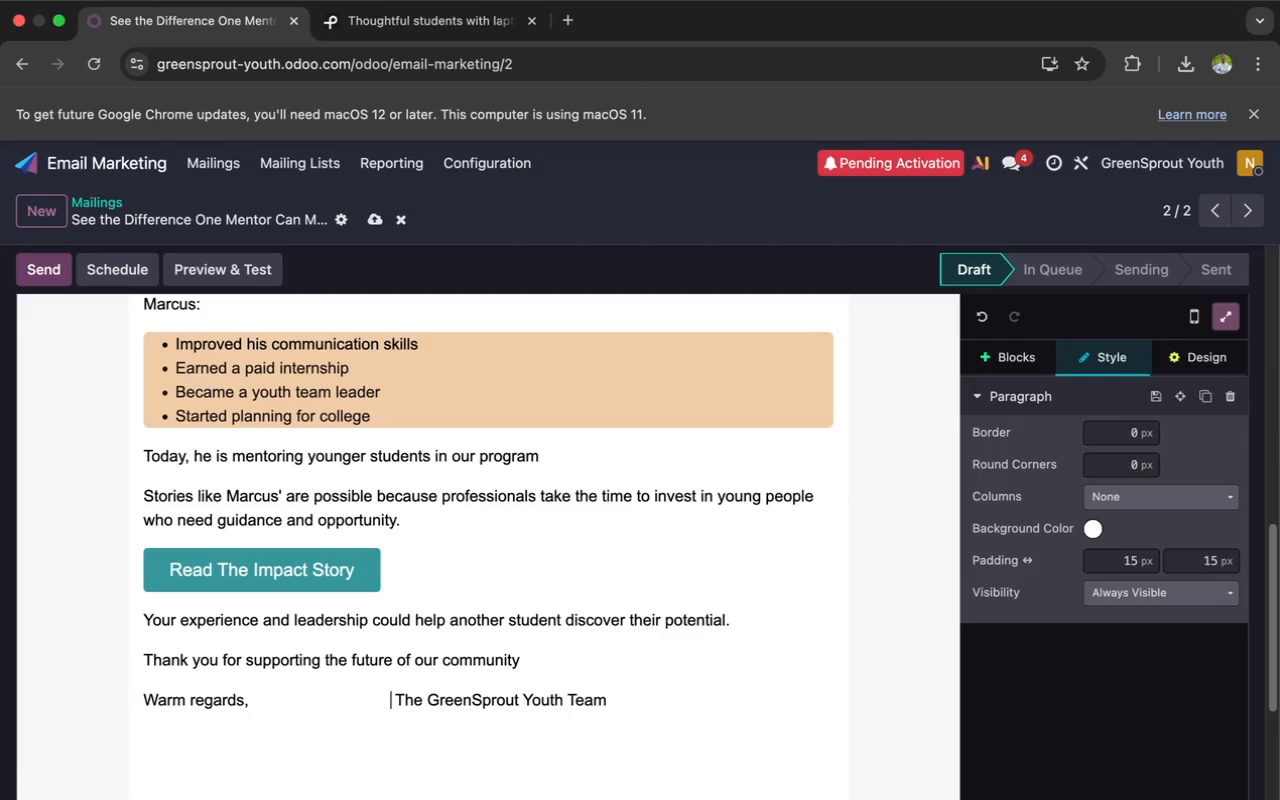 
hold_key(key=Space, duration=0.98)
 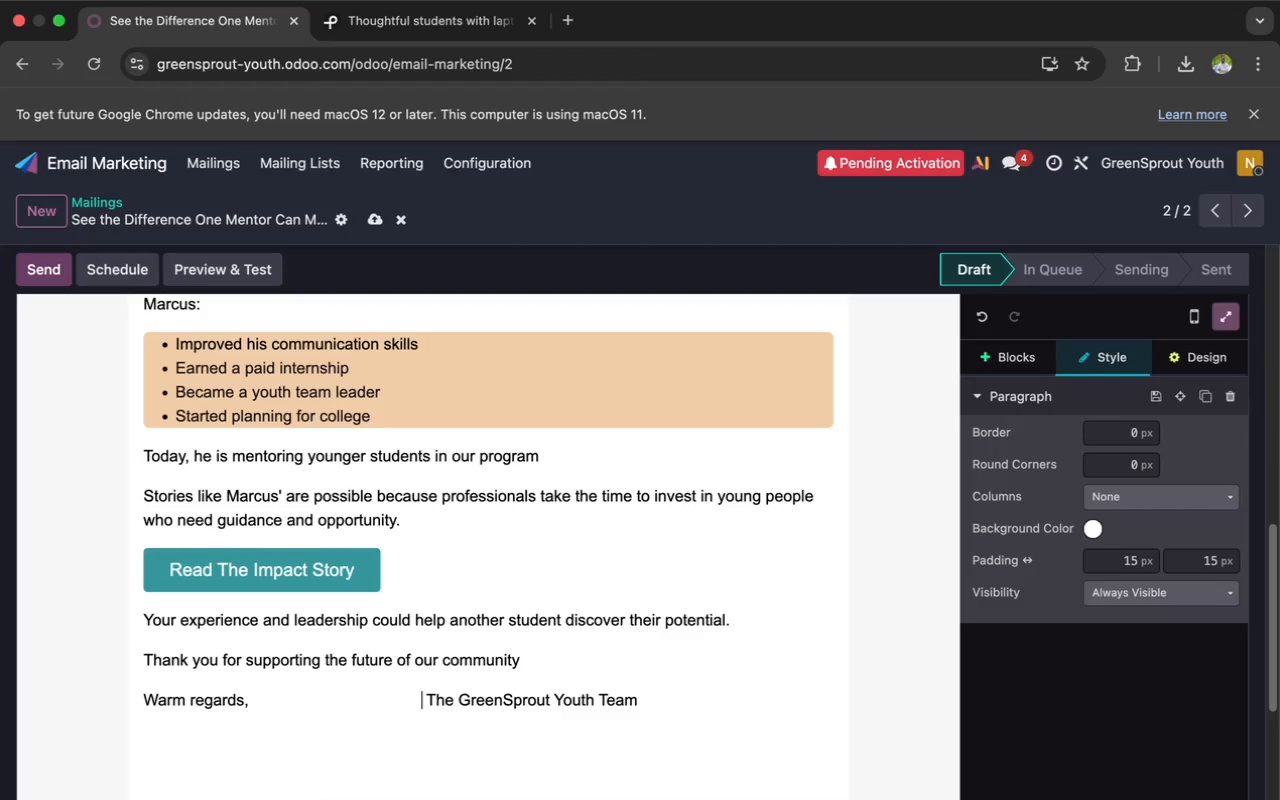 
key(Space)
 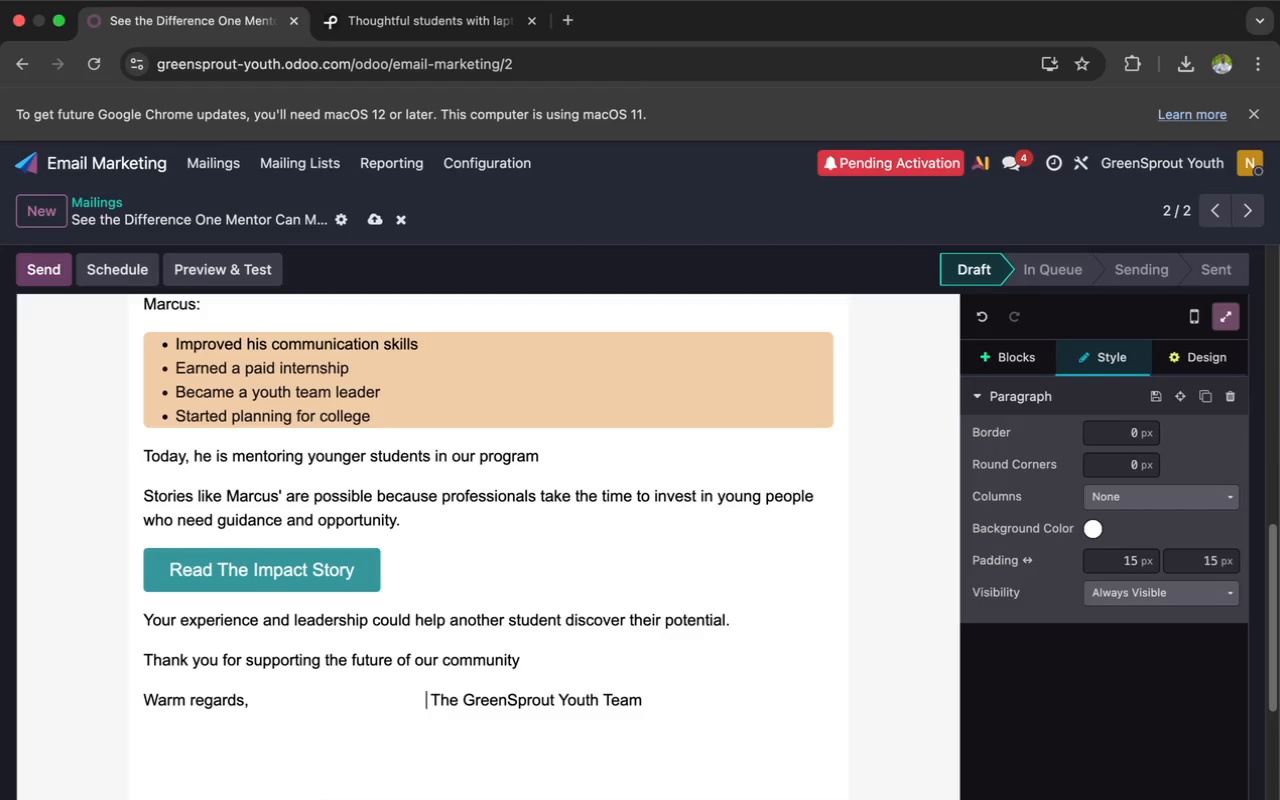 
key(Space)
 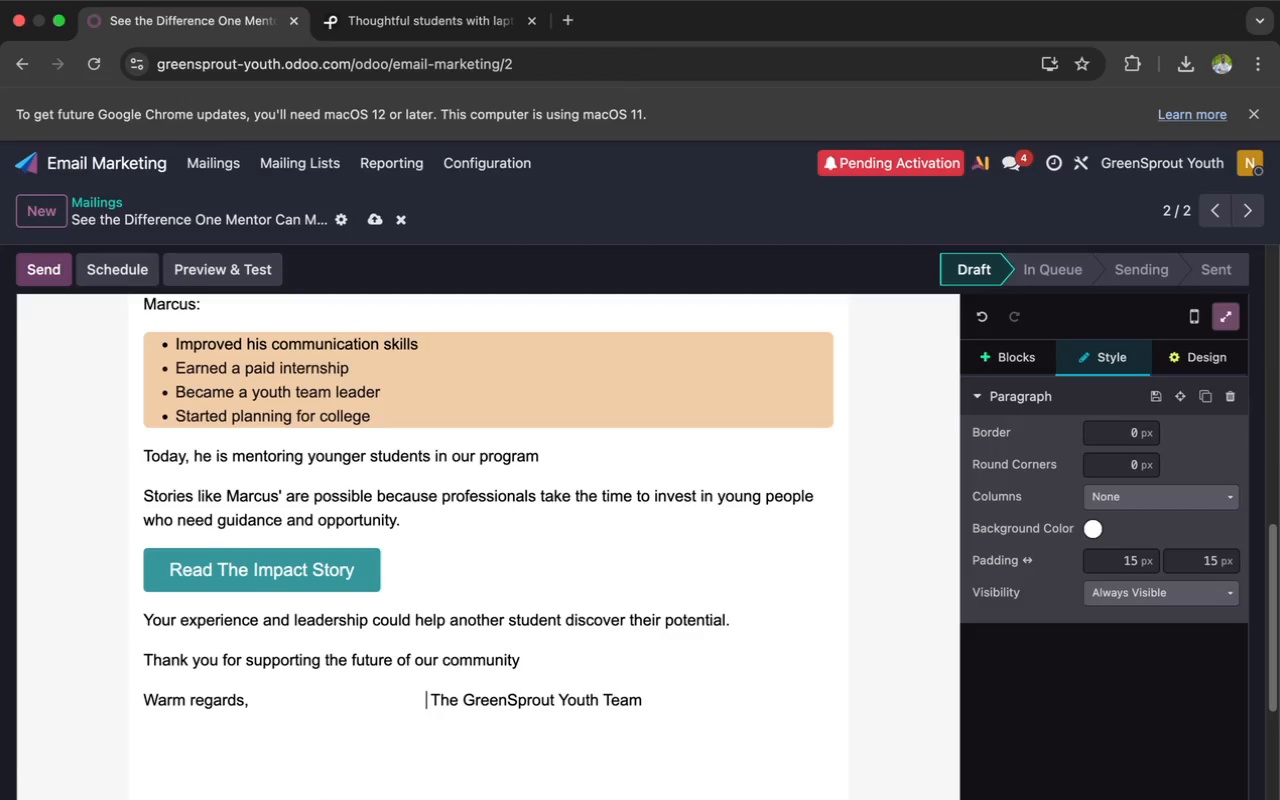 
key(Space)
 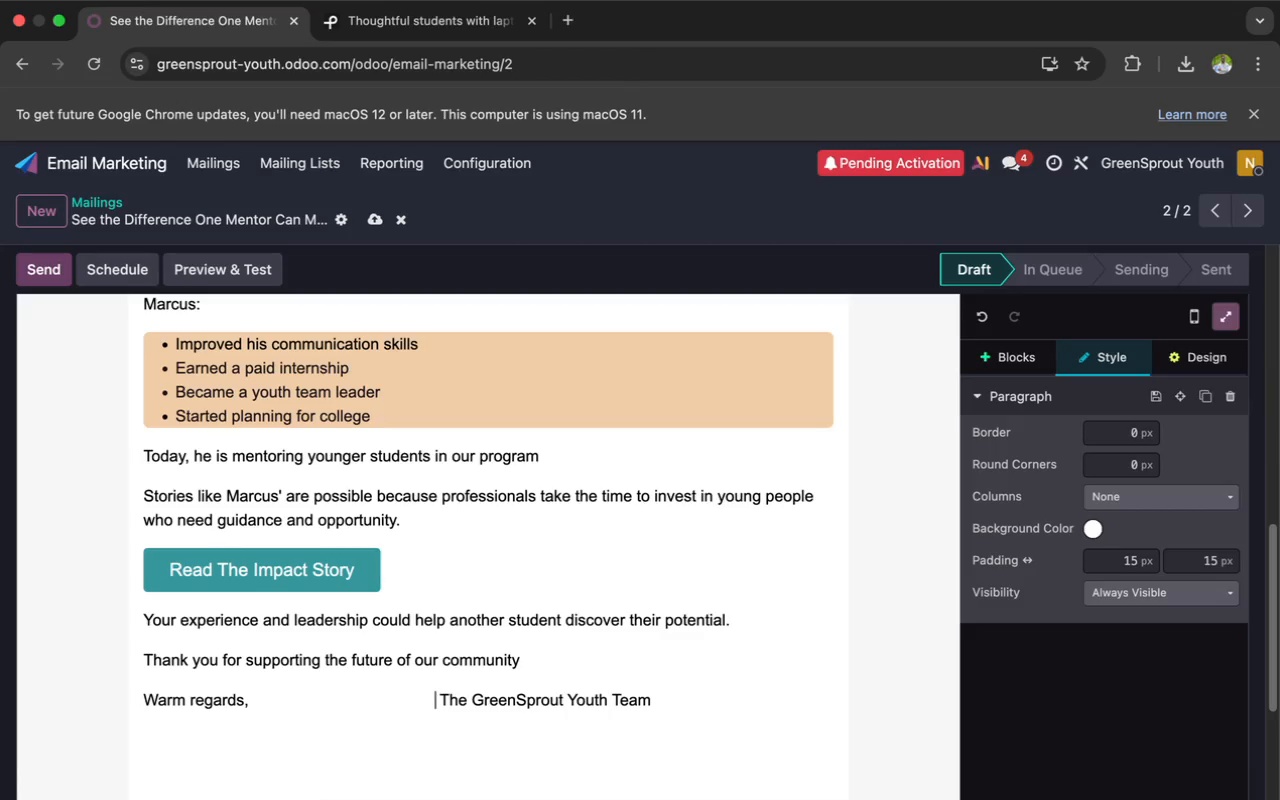 
key(Space)
 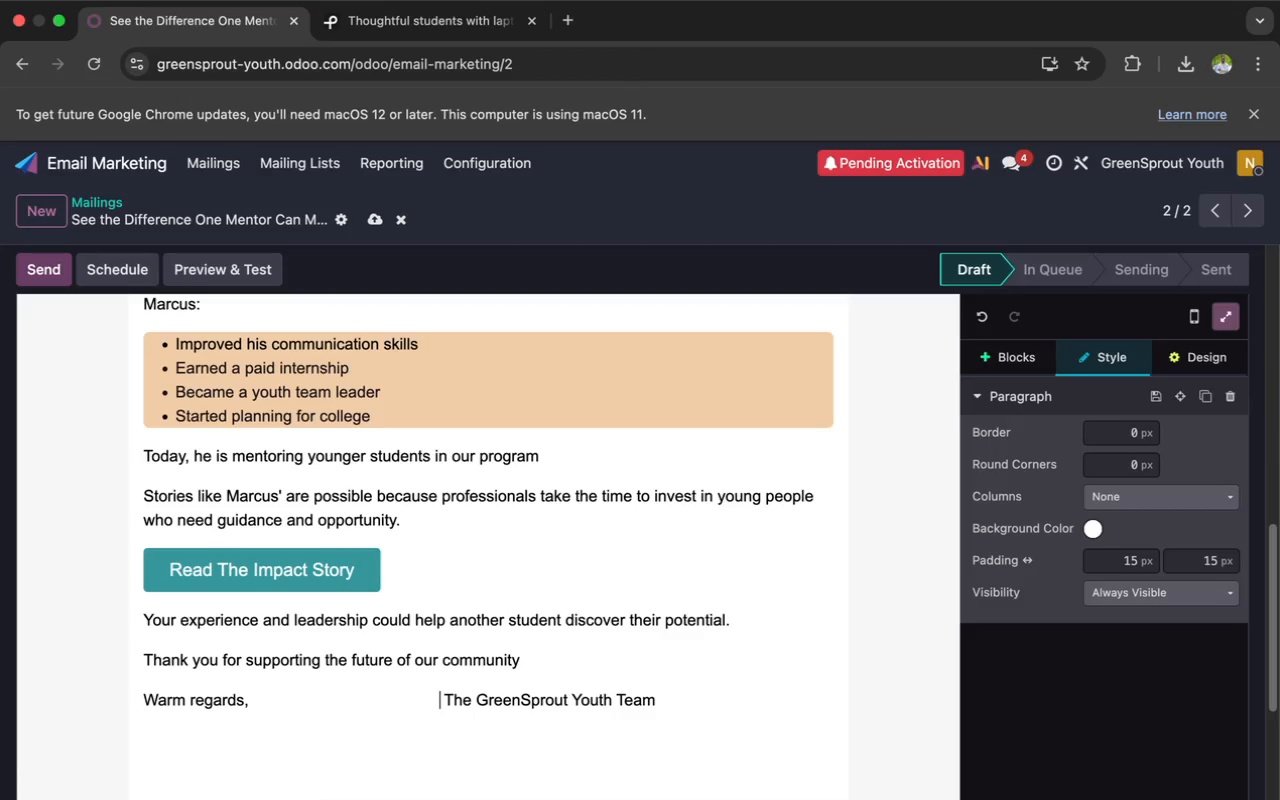 
hold_key(key=Space, duration=0.5)
 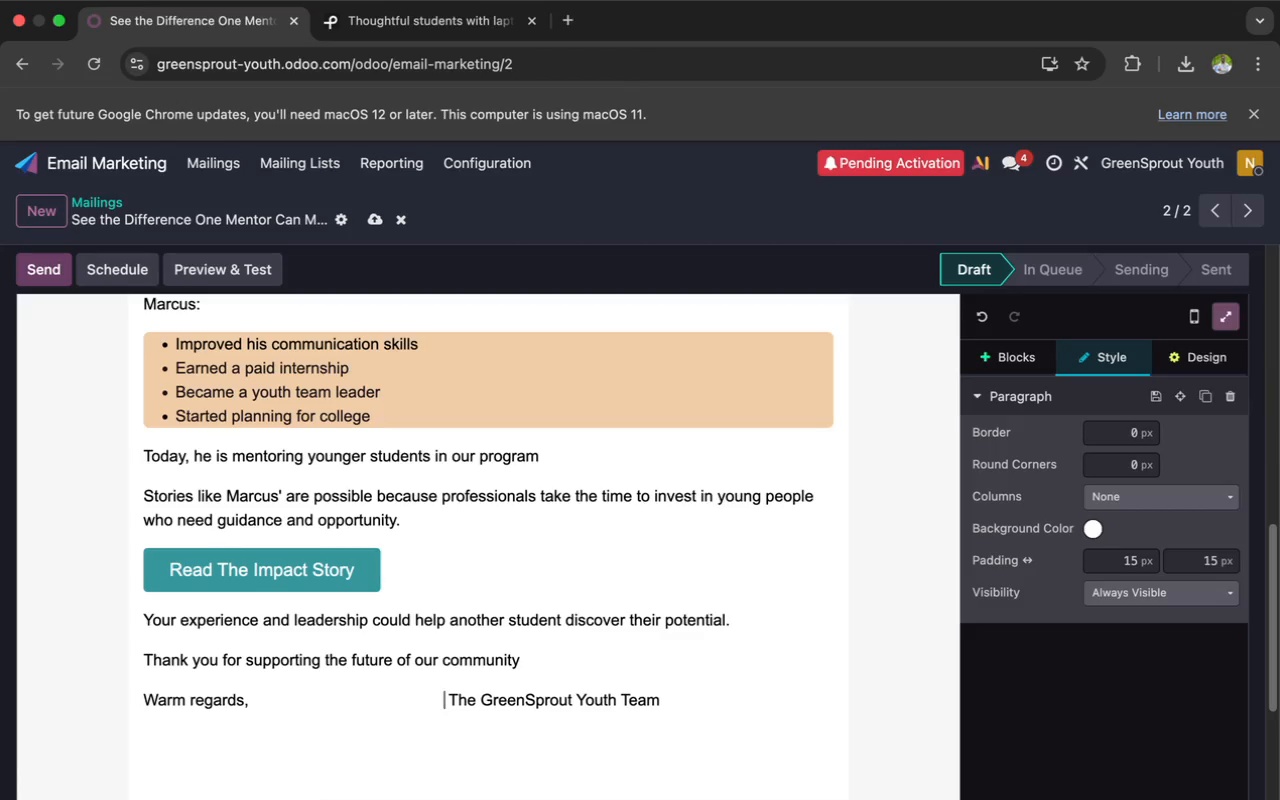 
key(Space)
 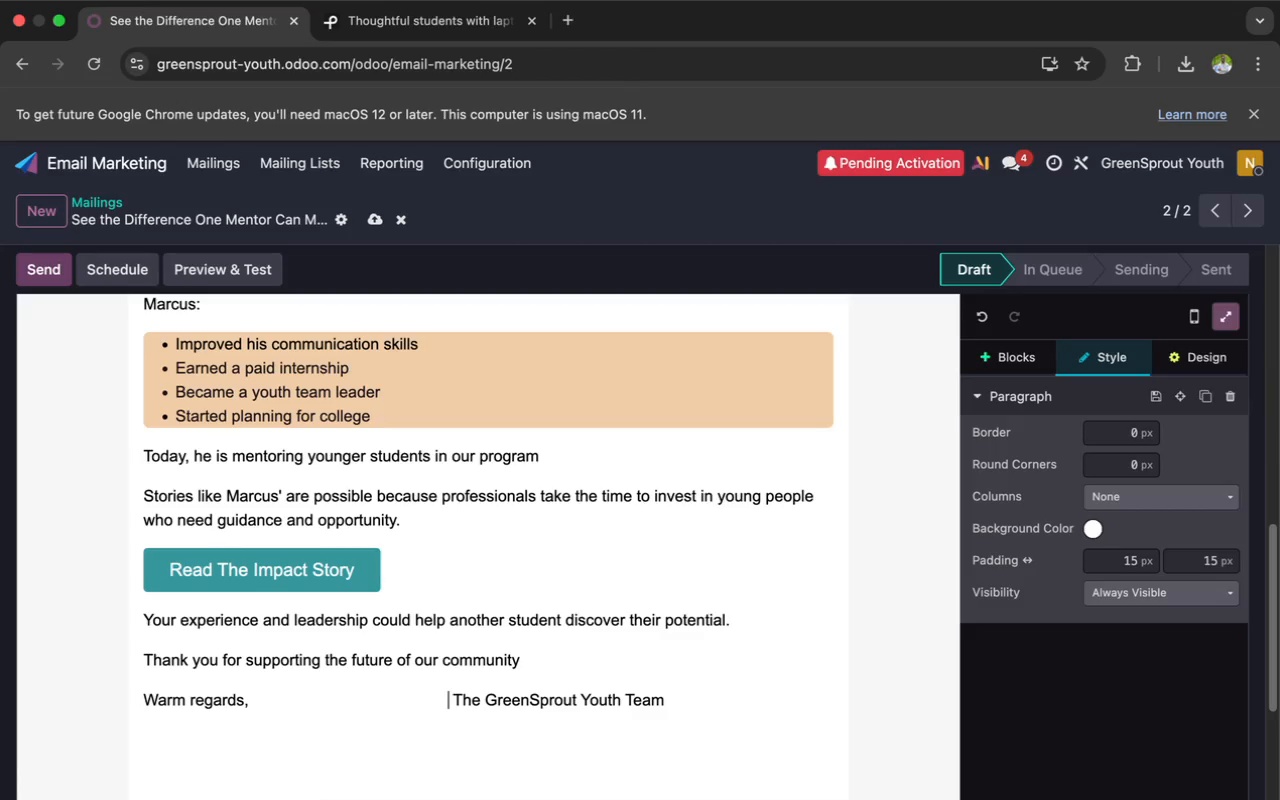 
key(Space)
 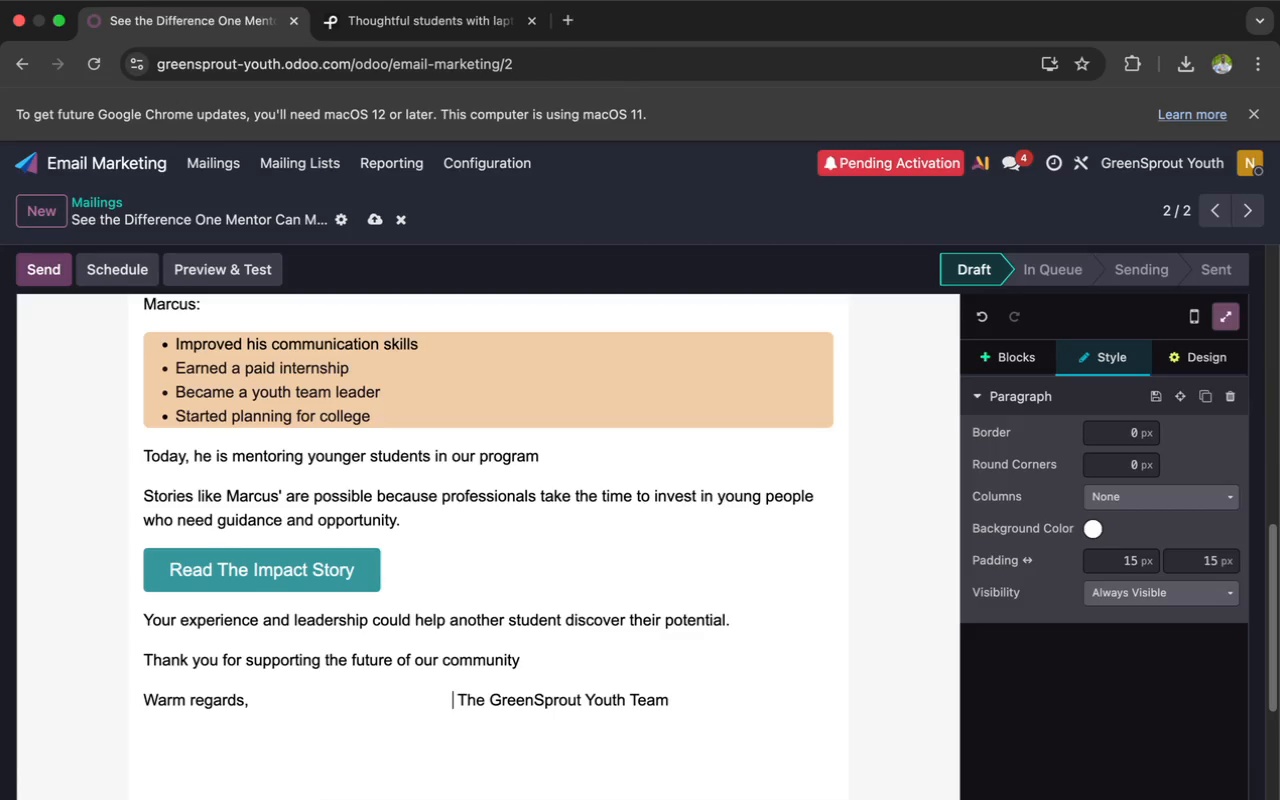 
key(Space)
 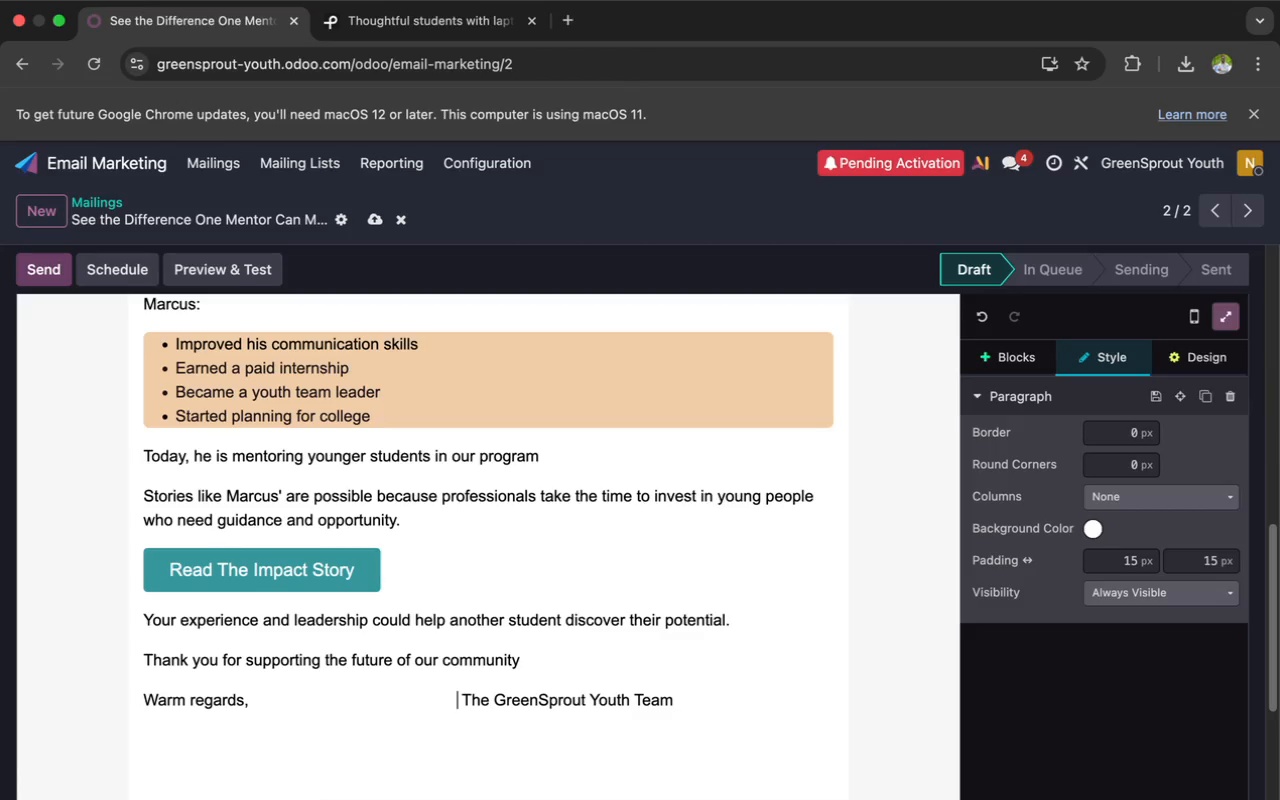 
key(Space)
 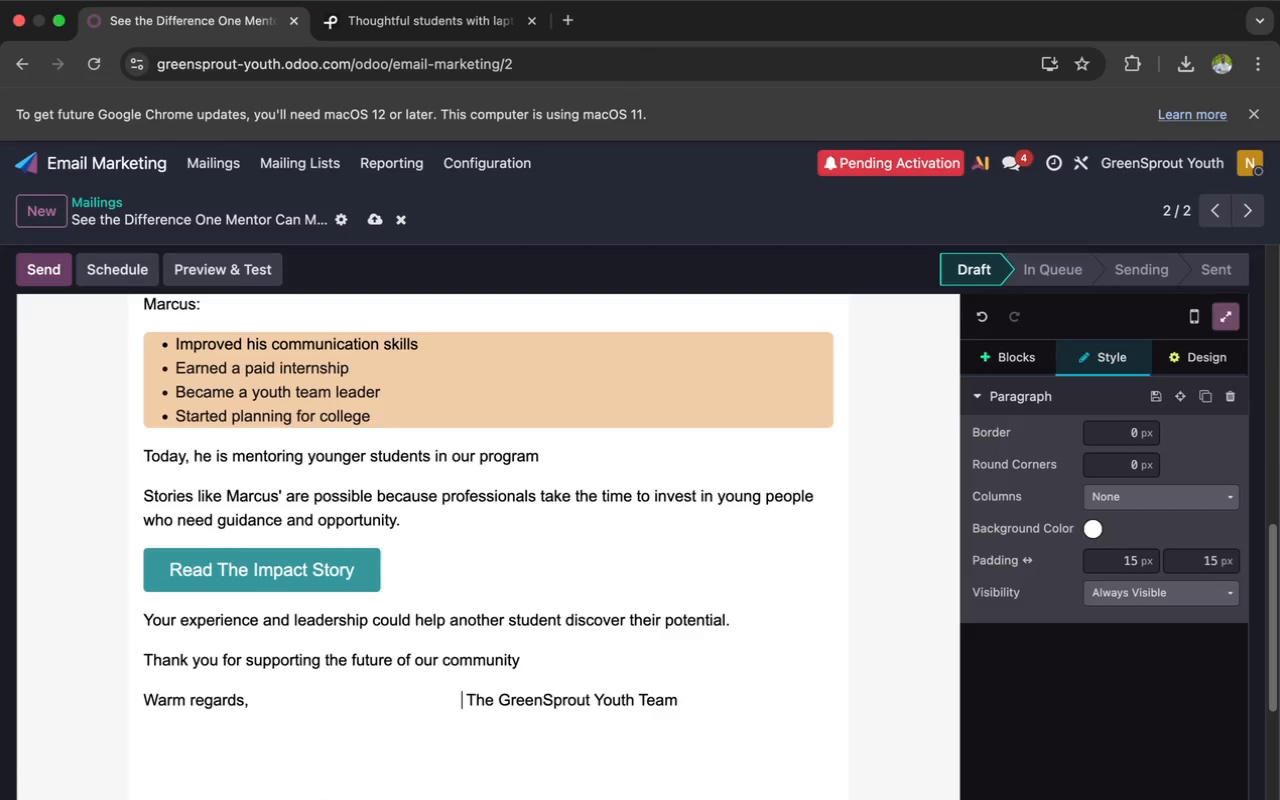 
key(Space)
 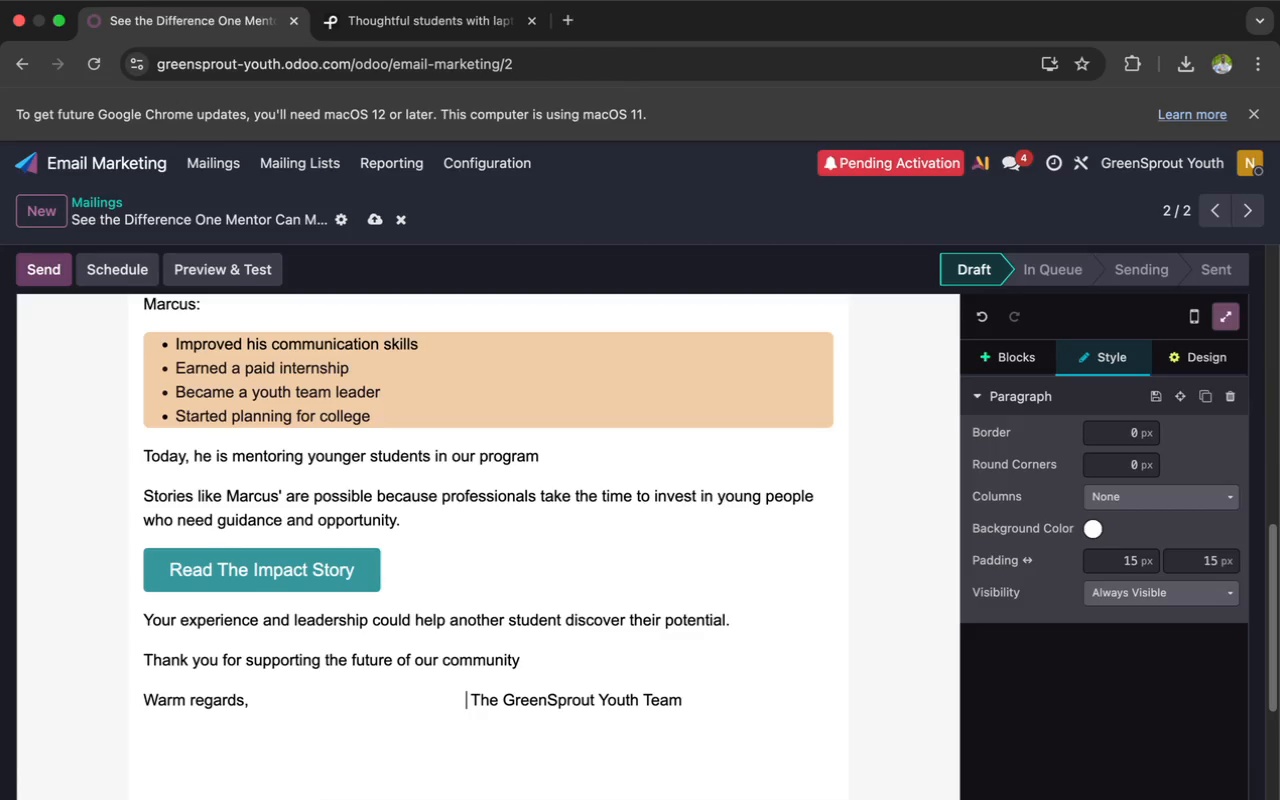 
key(Space)
 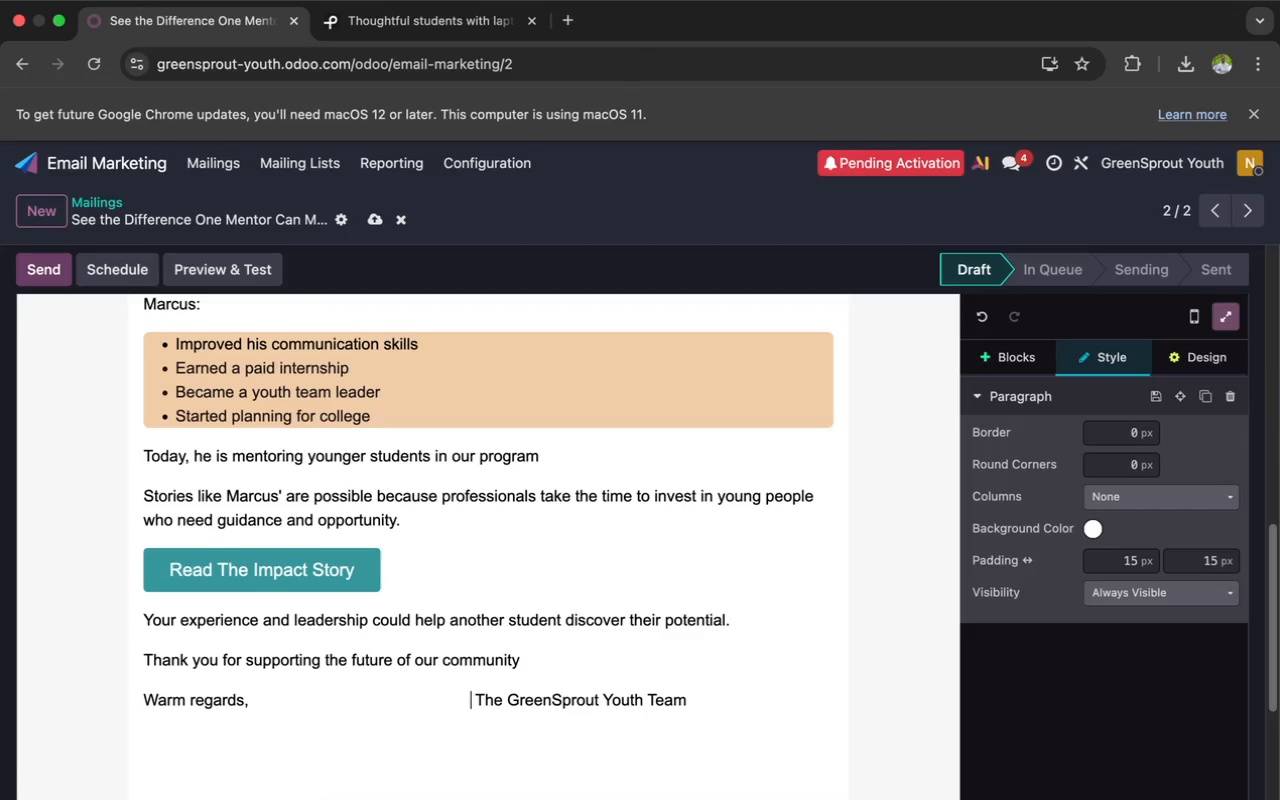 
hold_key(key=Space, duration=0.31)
 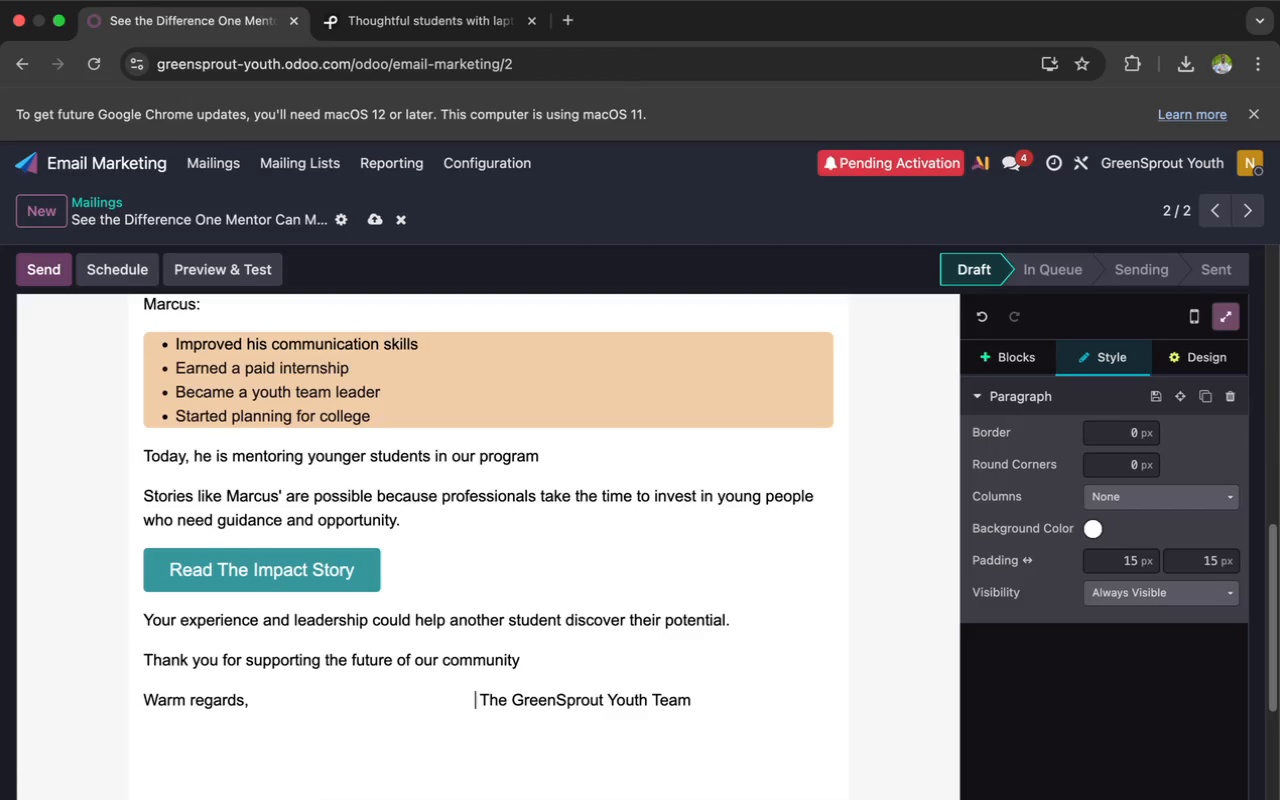 
hold_key(key=Space, duration=1.51)
 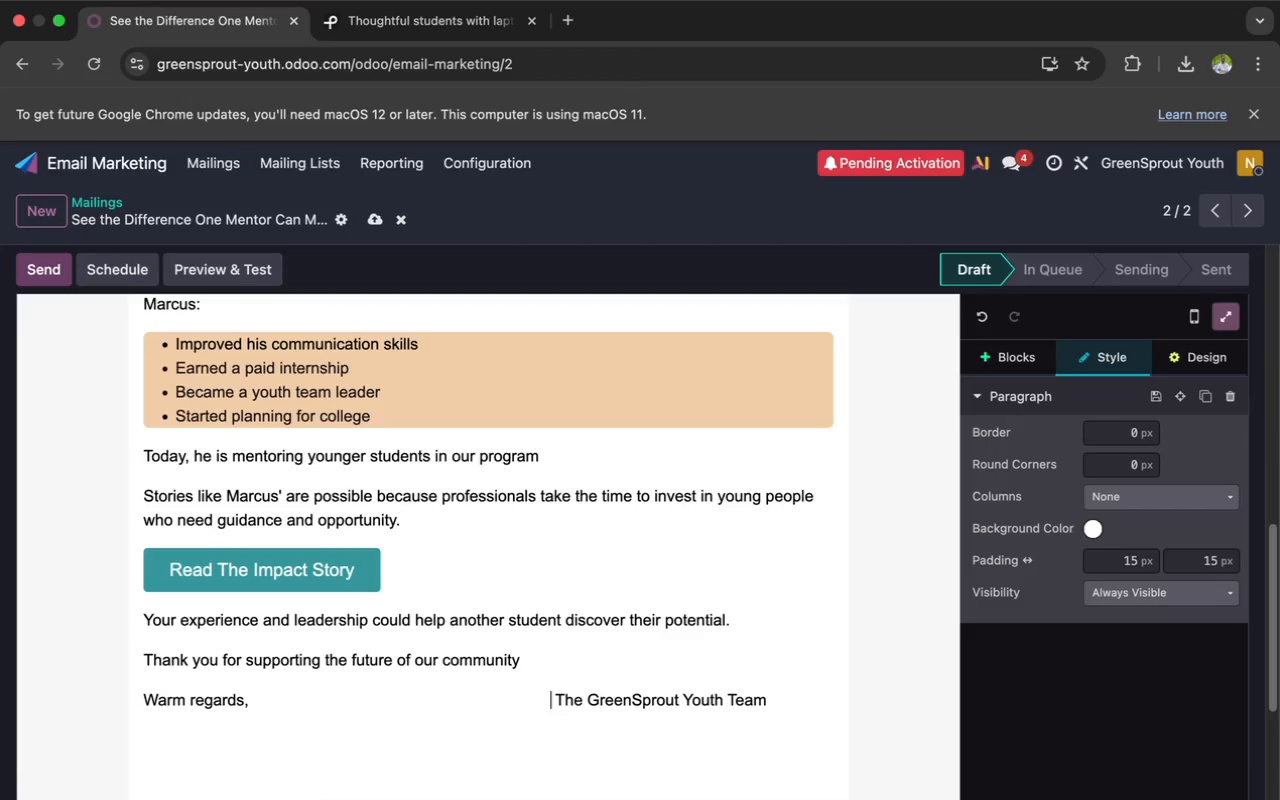 
hold_key(key=Space, duration=0.63)
 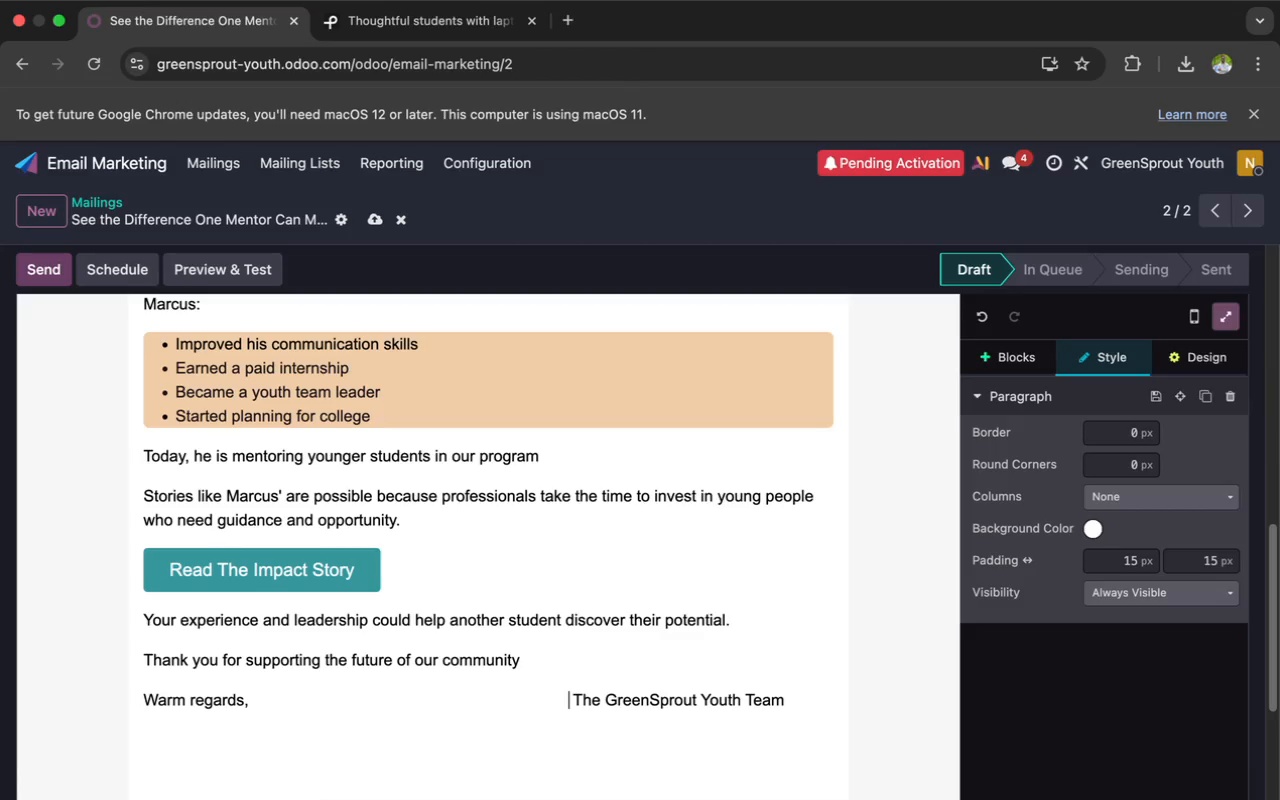 
key(Space)
 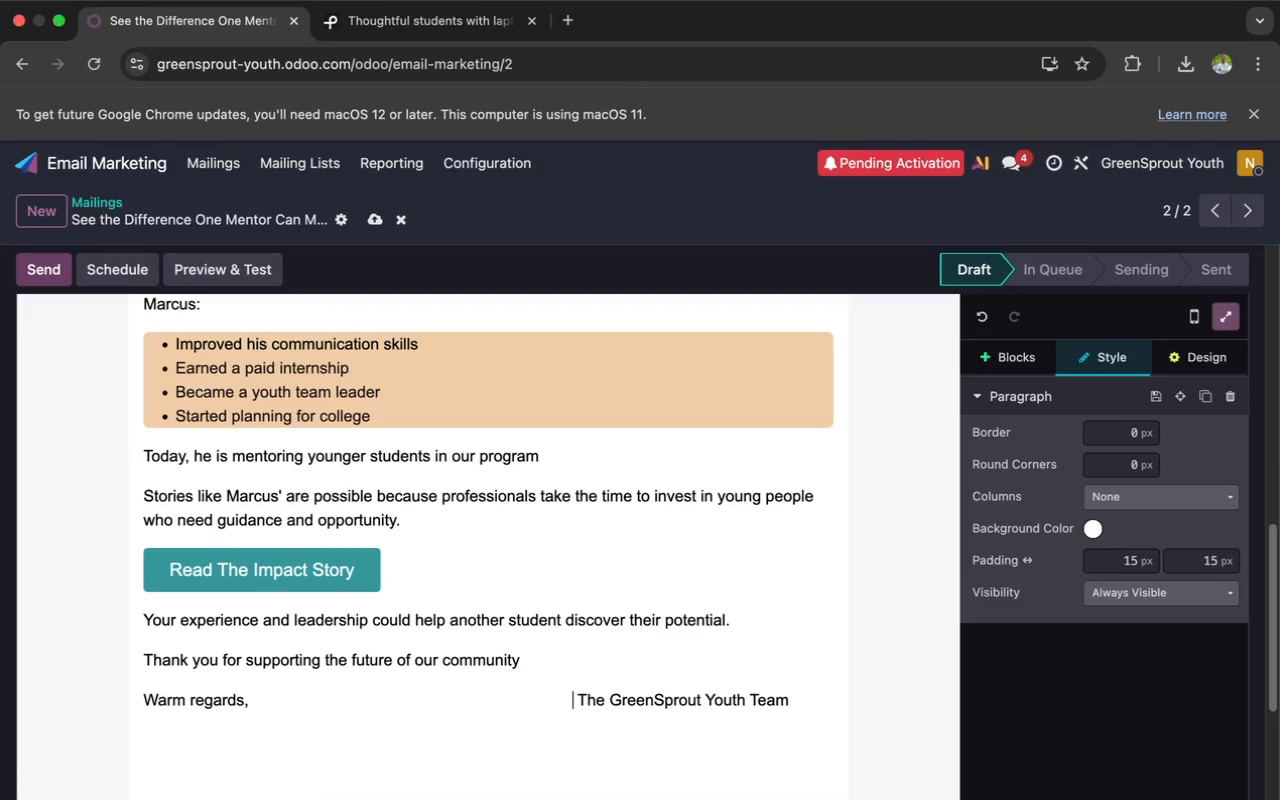 
key(Space)
 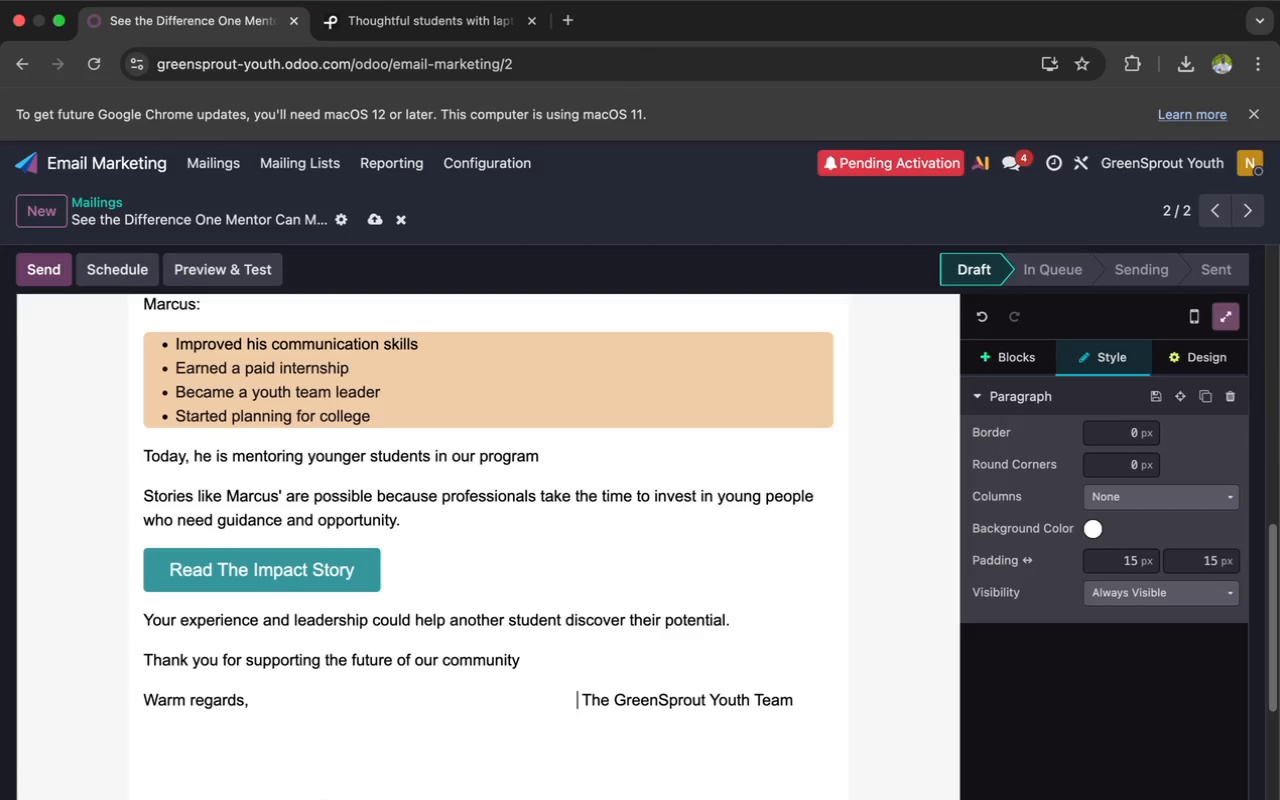 
key(Space)
 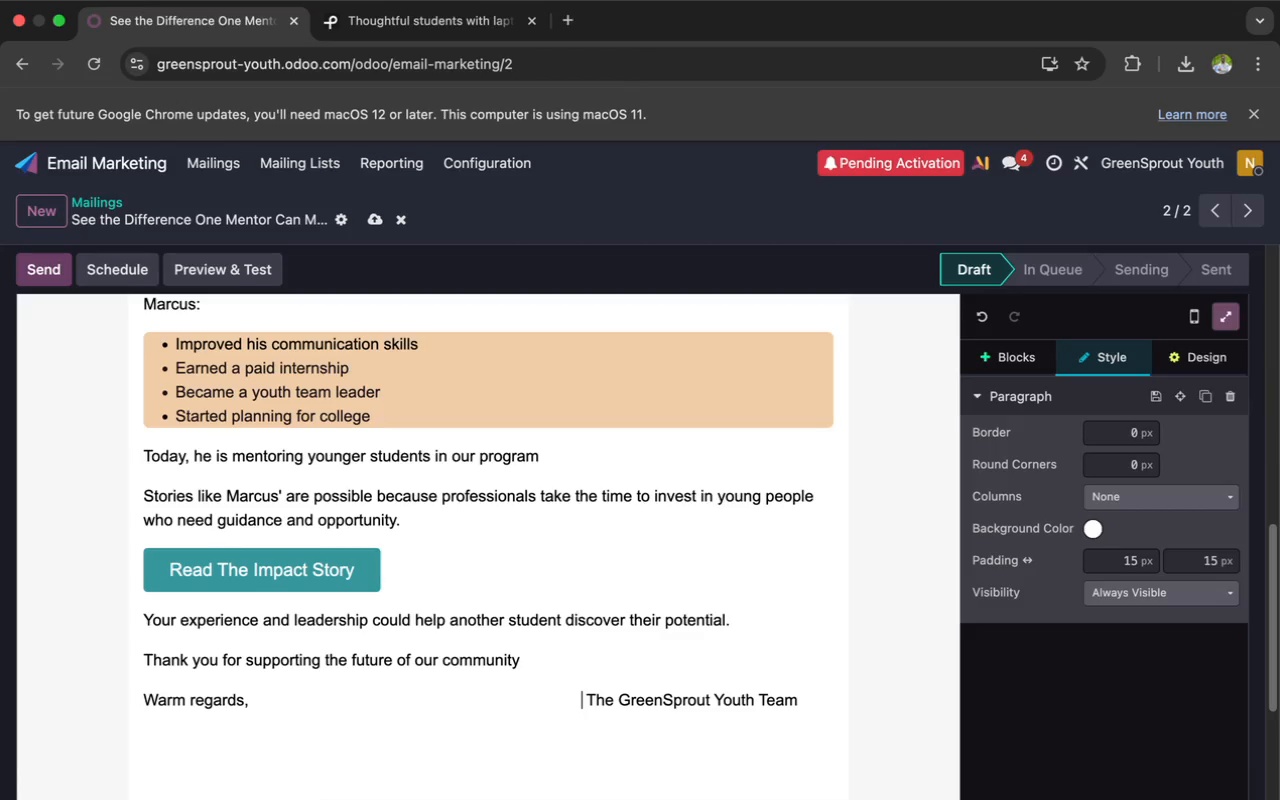 
key(Space)
 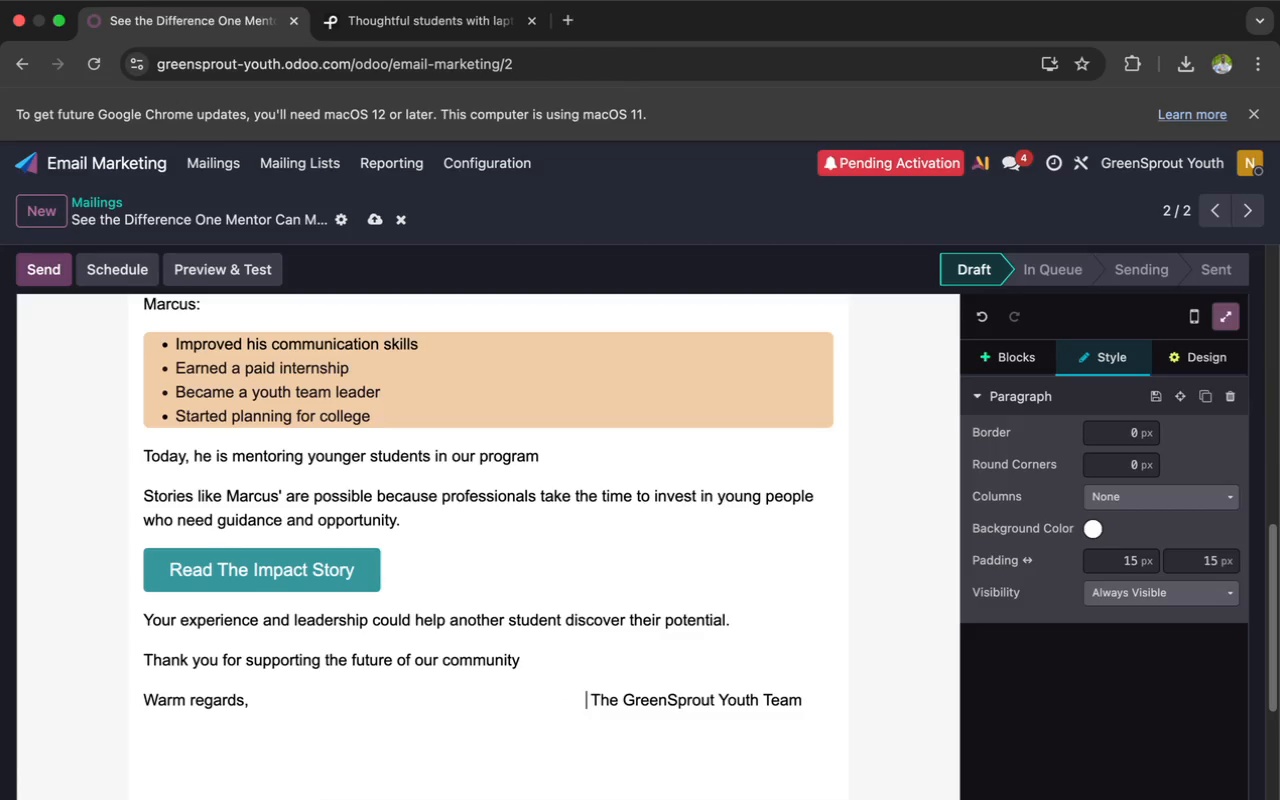 
key(Space)
 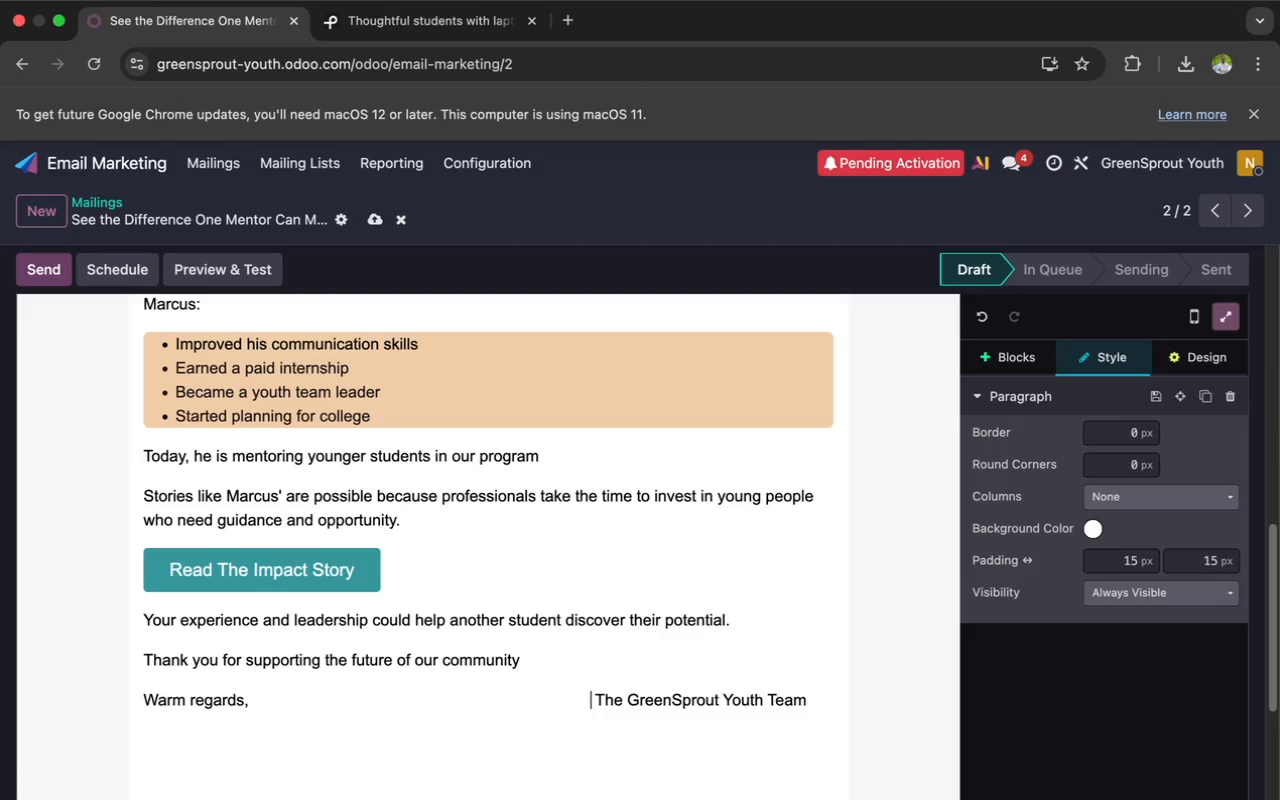 
key(Space)
 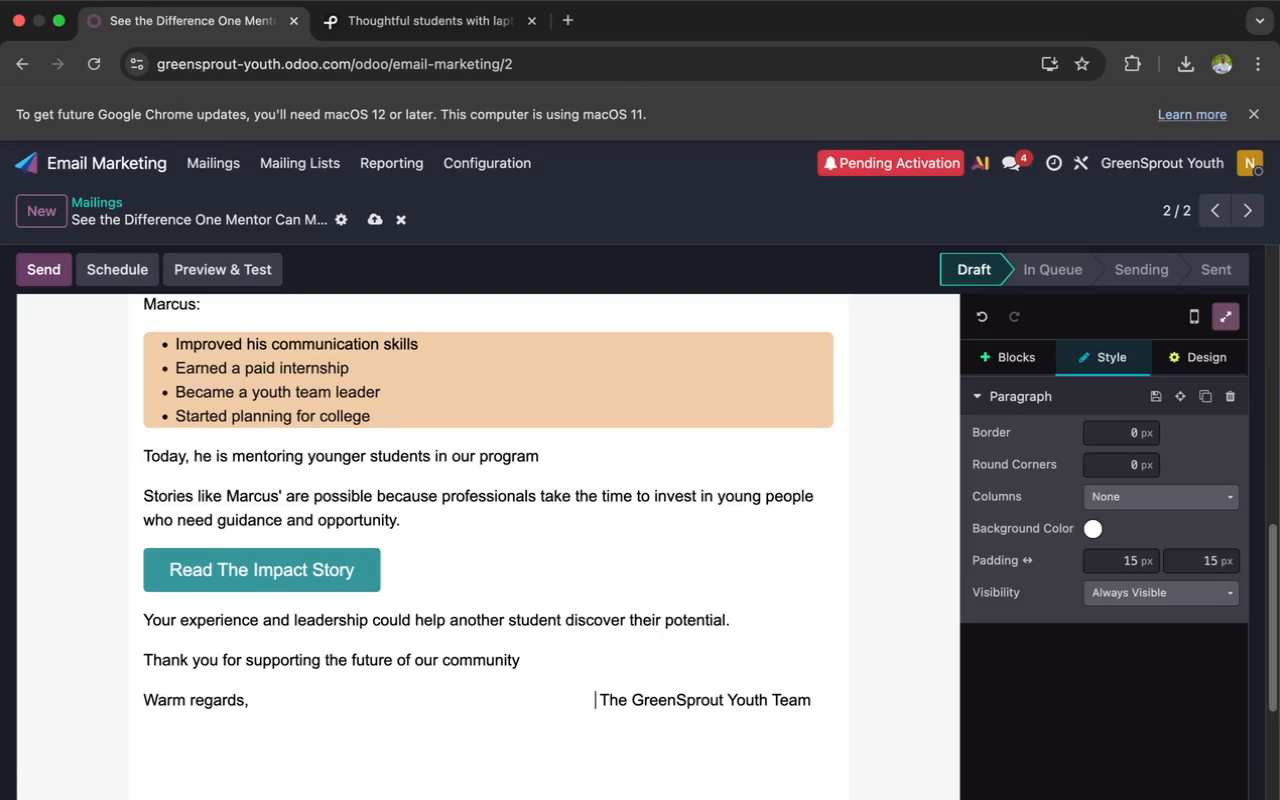 
key(Space)
 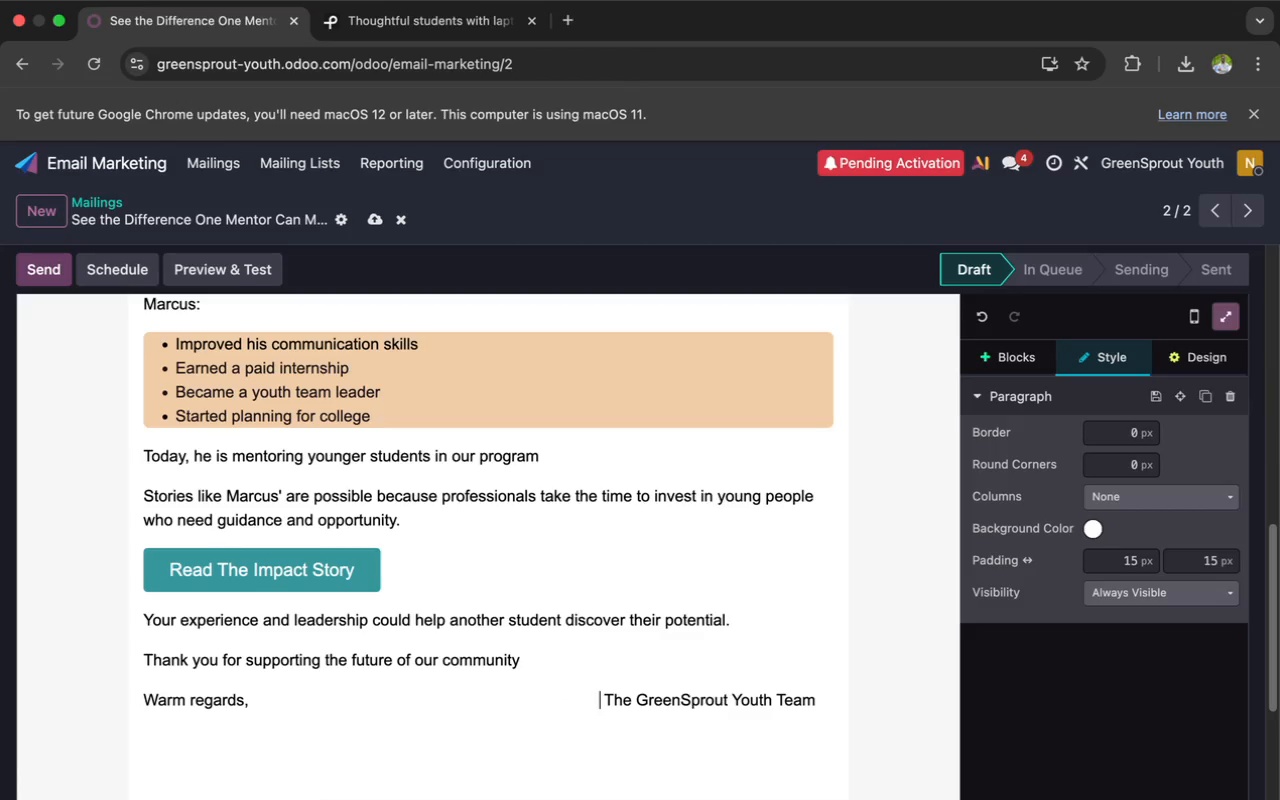 
key(Space)
 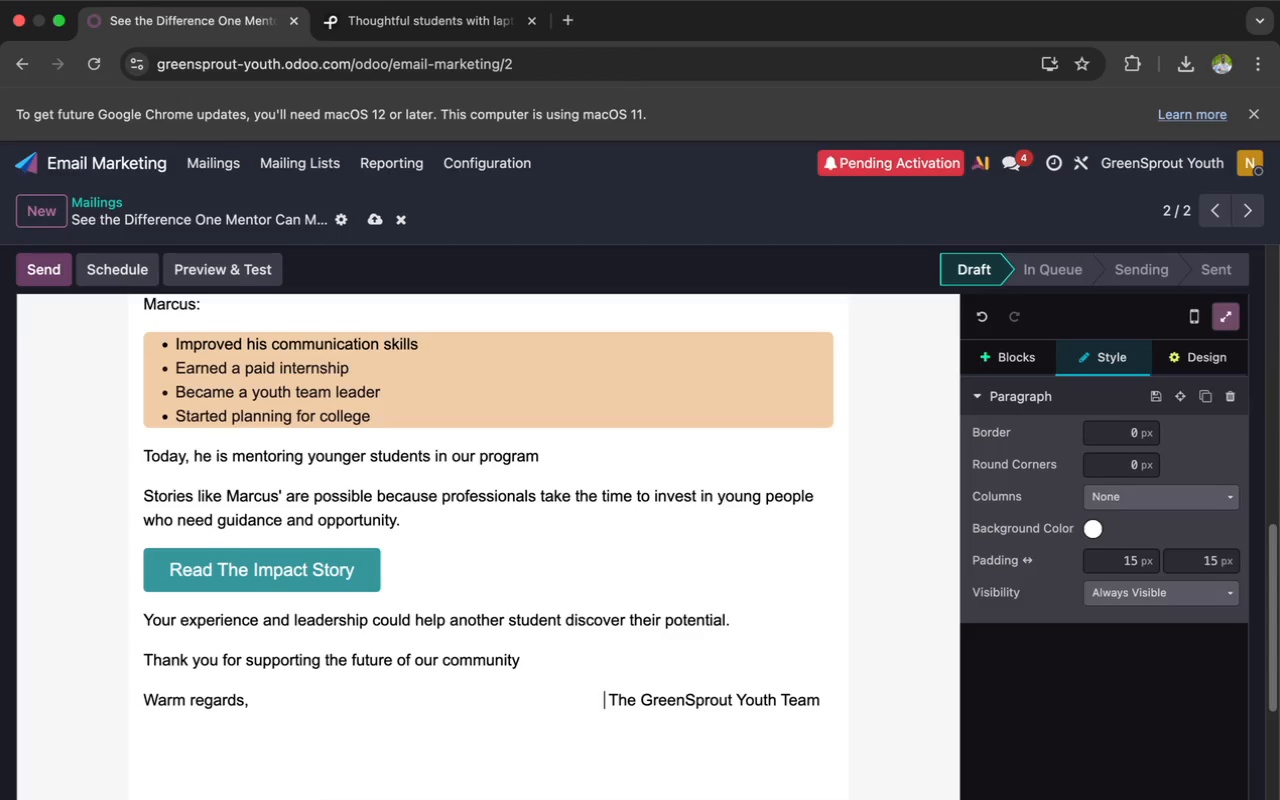 
key(Space)
 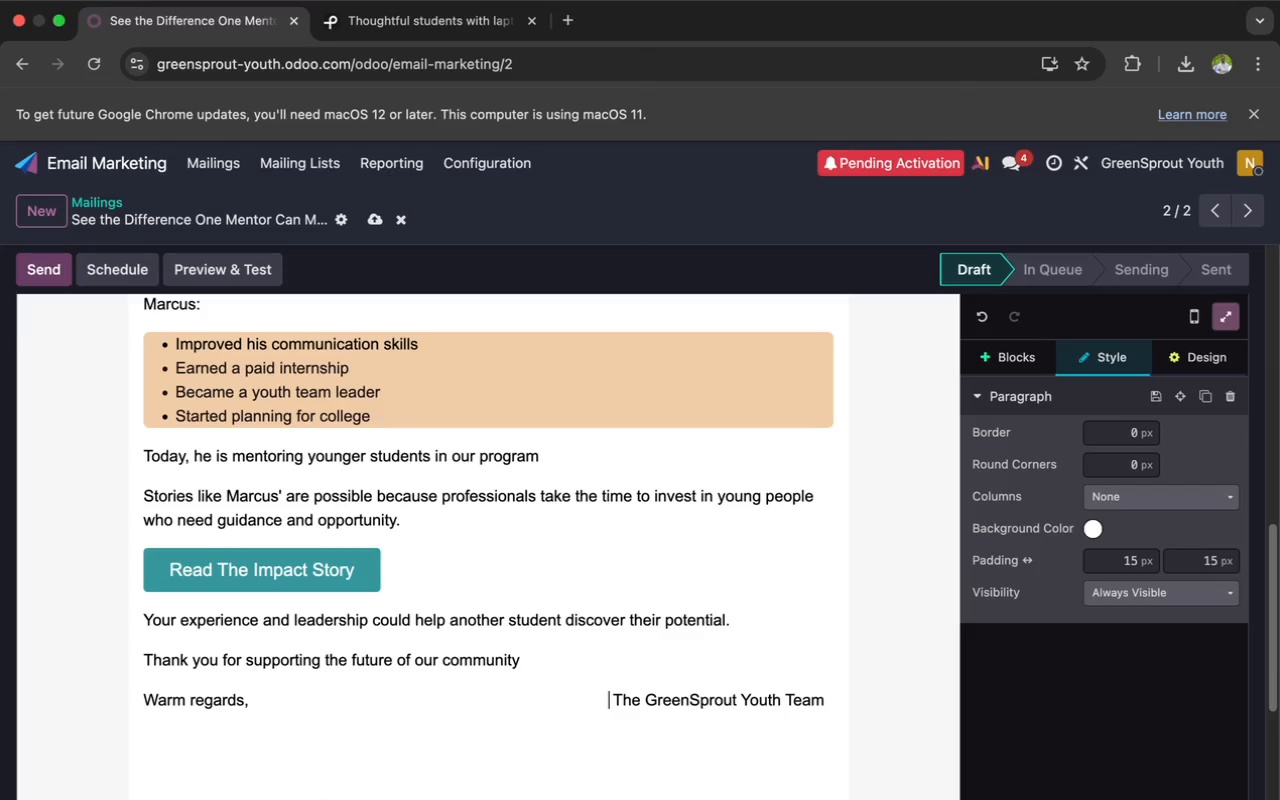 
key(Space)
 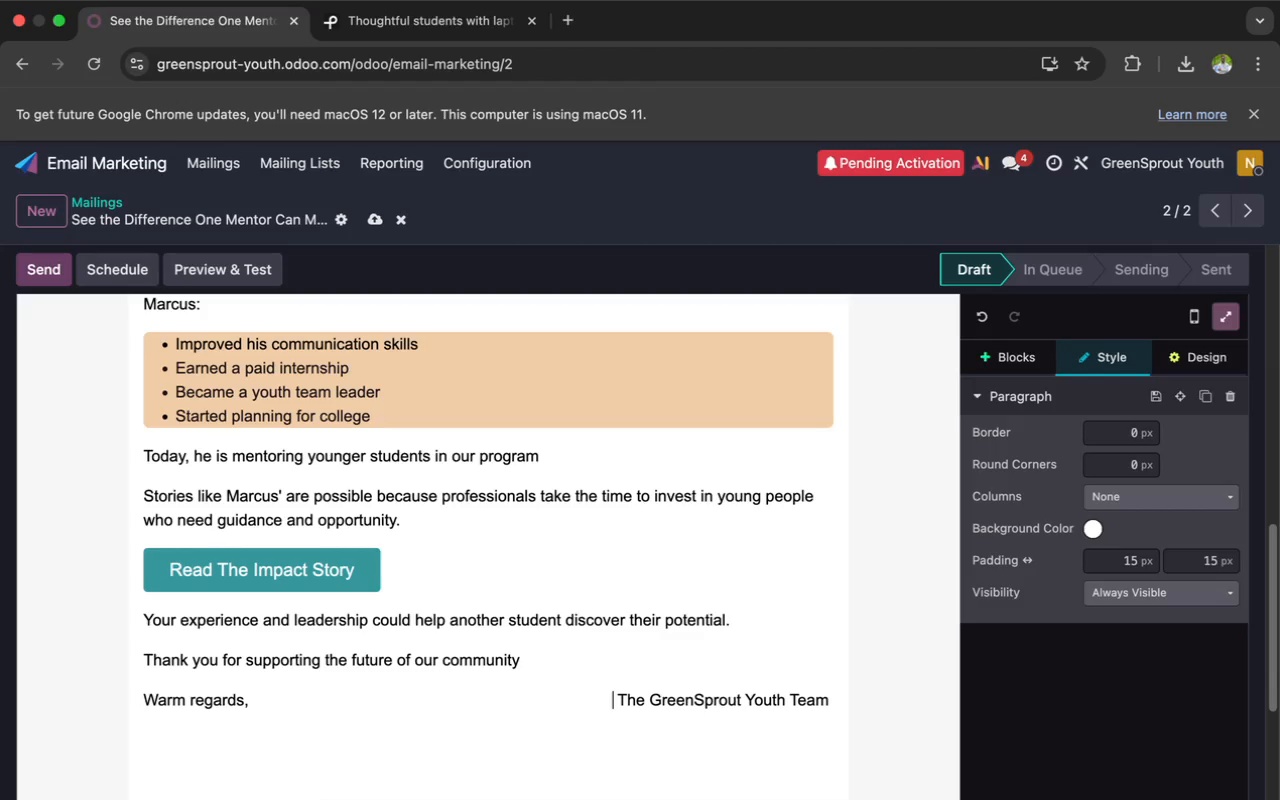 
key(Space)
 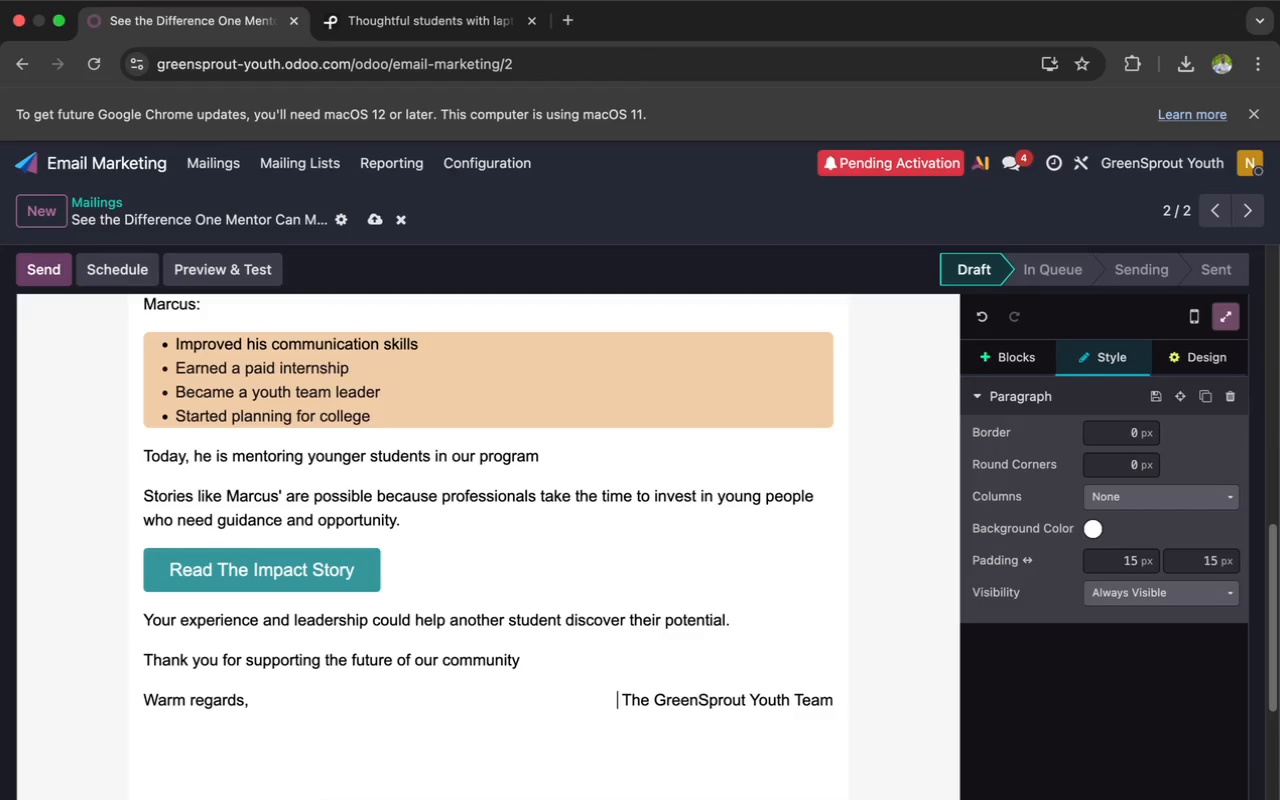 
key(Space)
 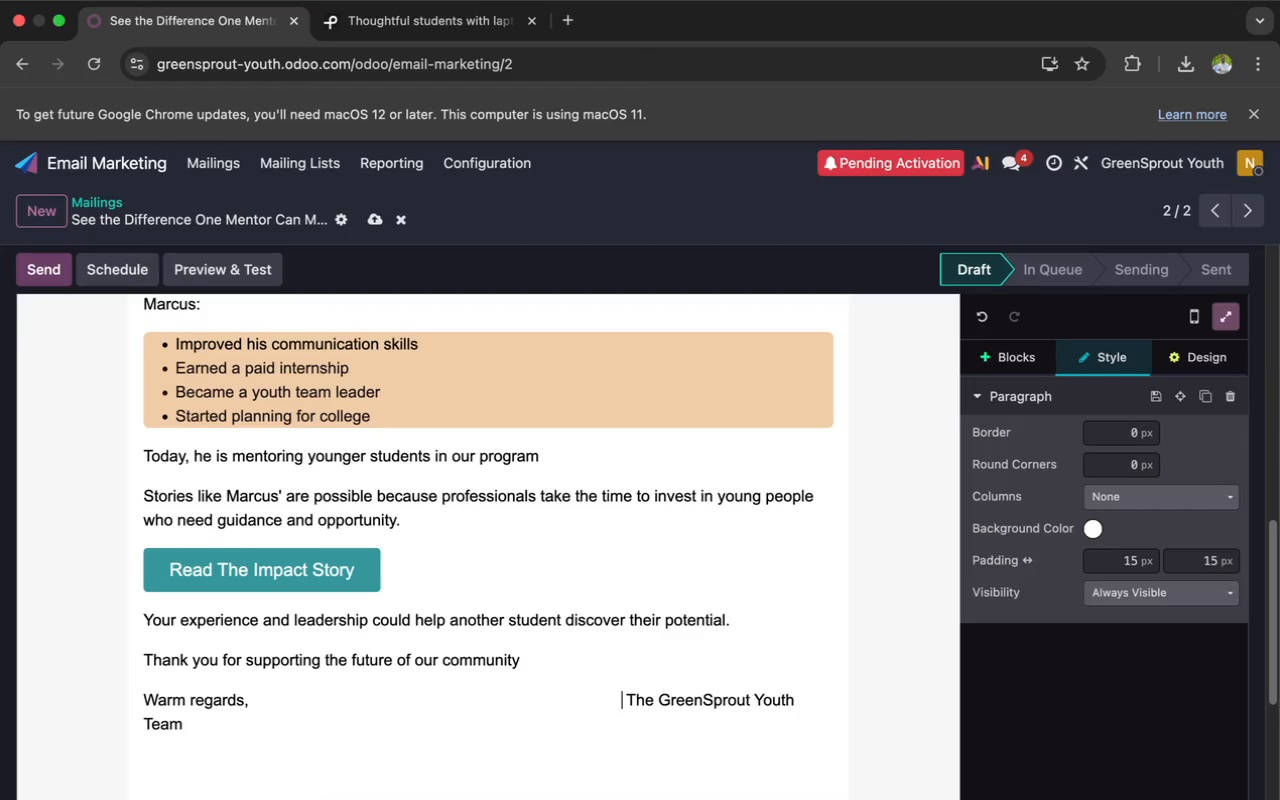 
key(Space)
 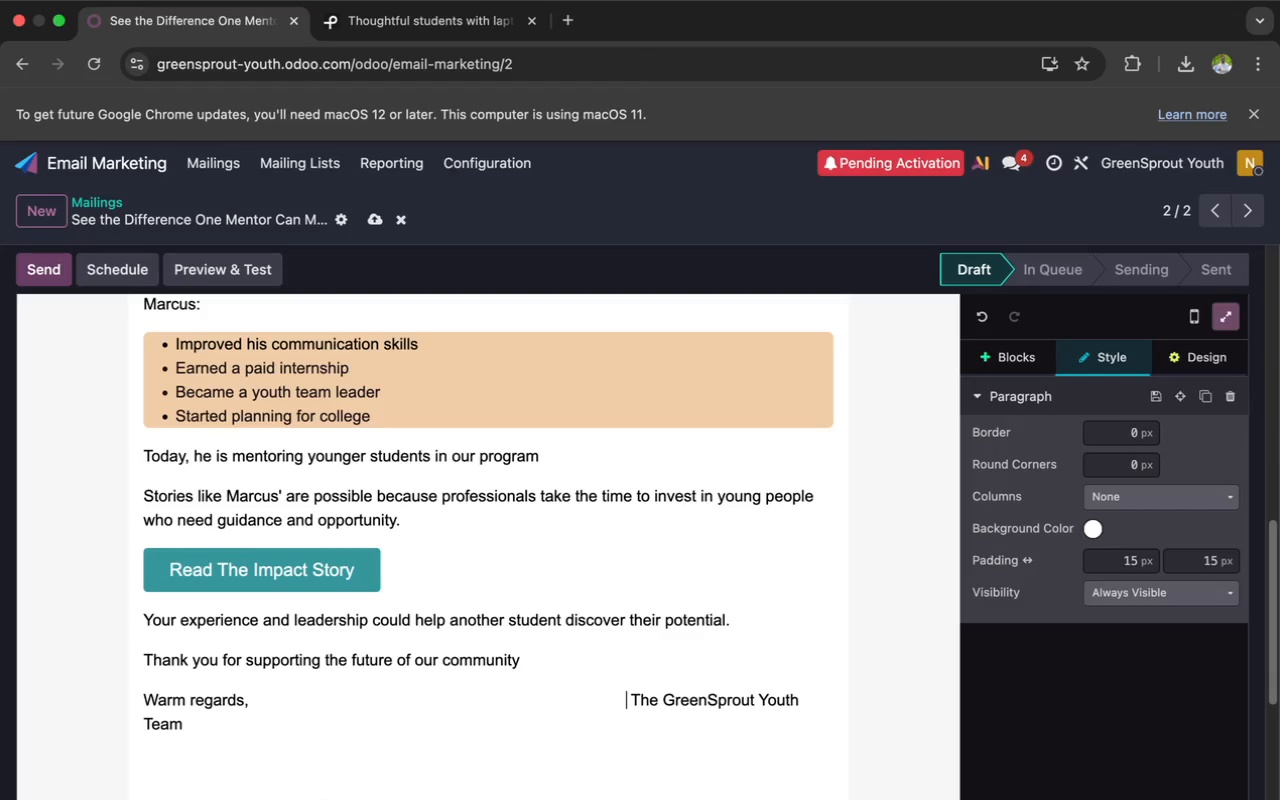 
key(Space)
 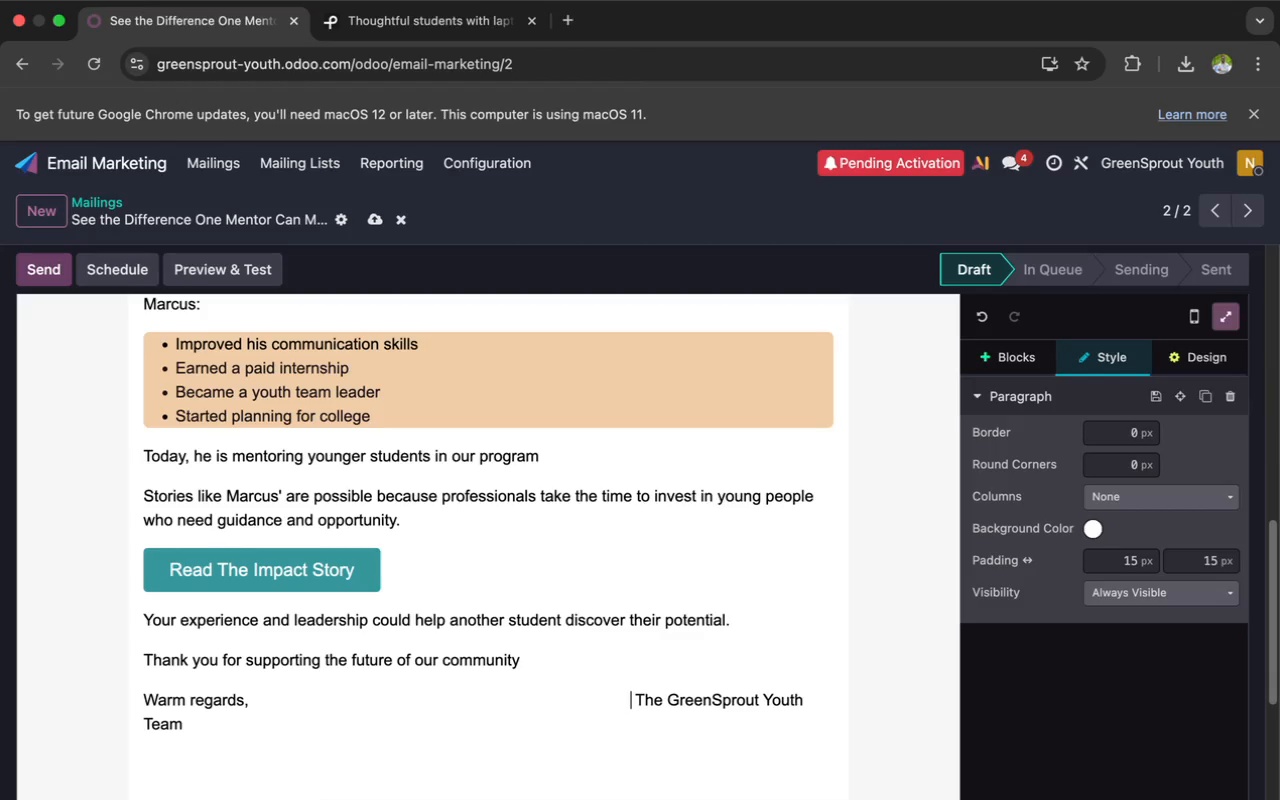 
key(Space)
 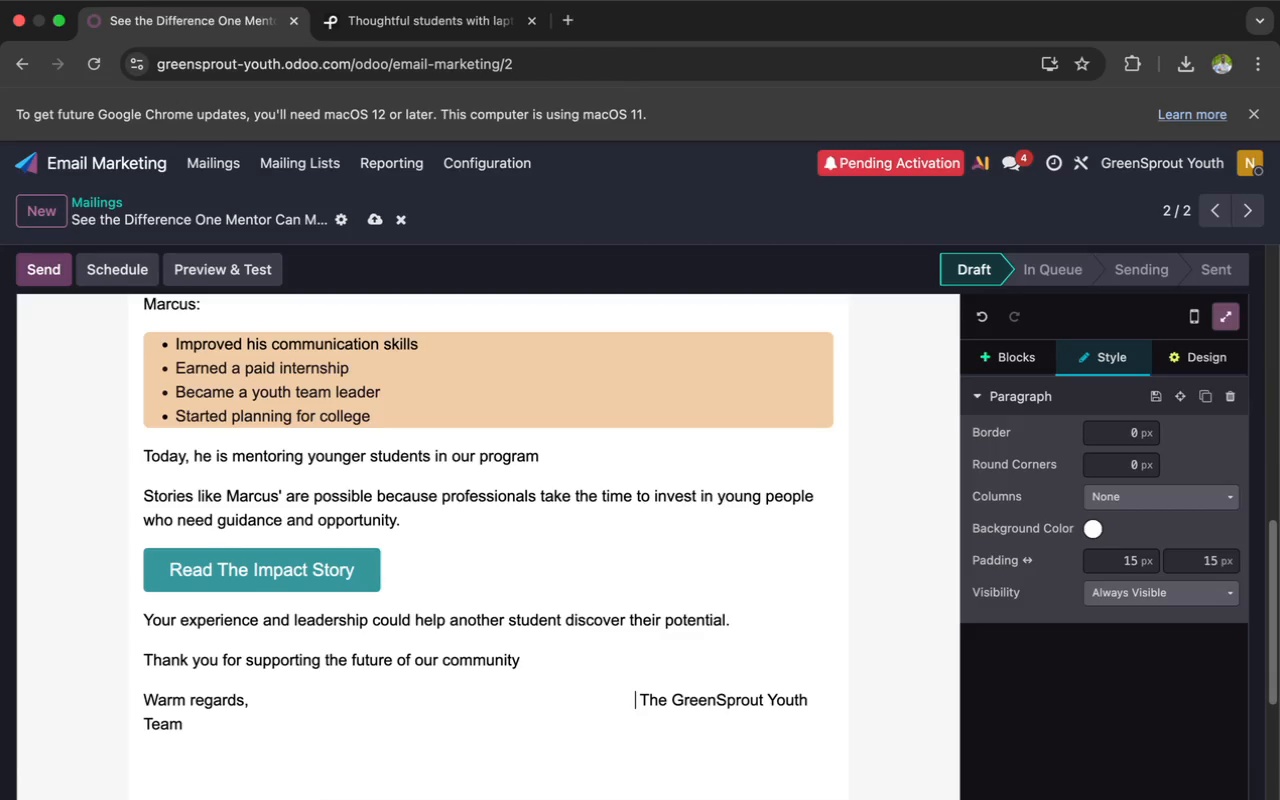 
key(Space)
 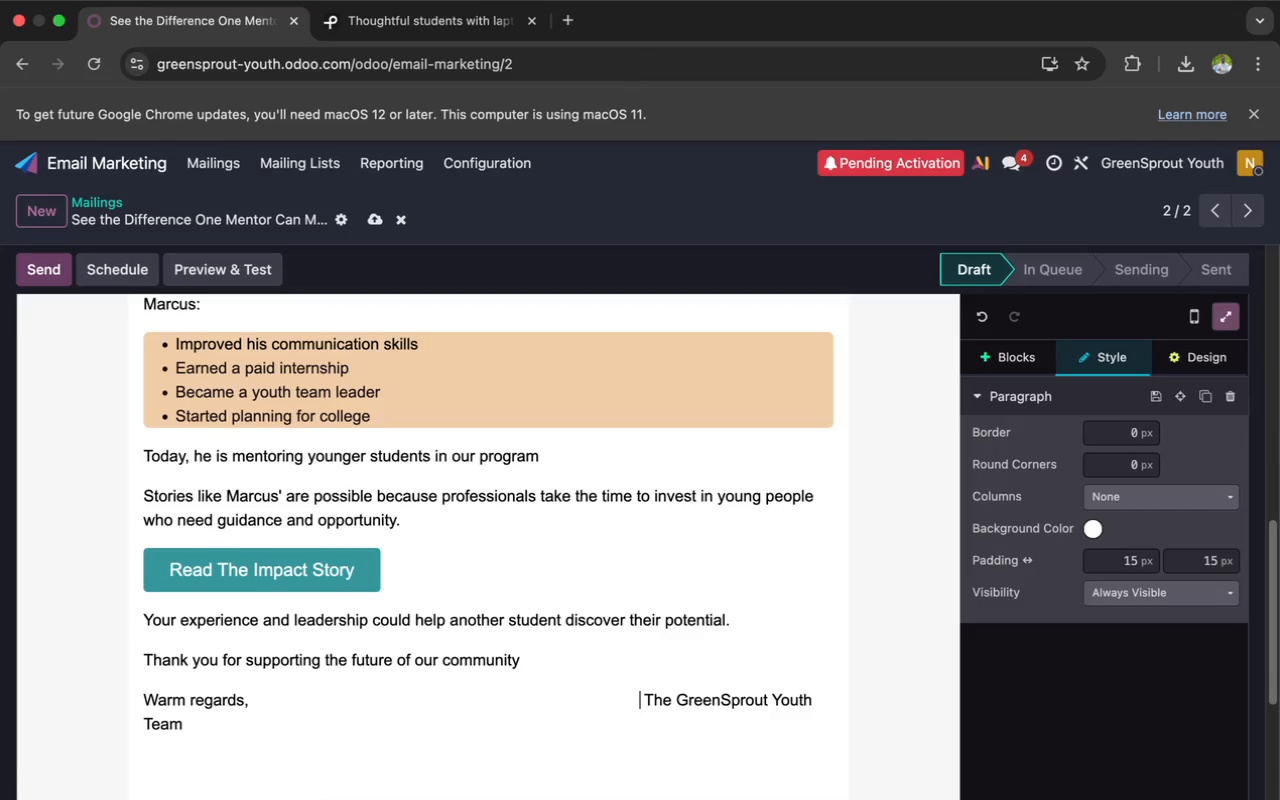 
key(Space)
 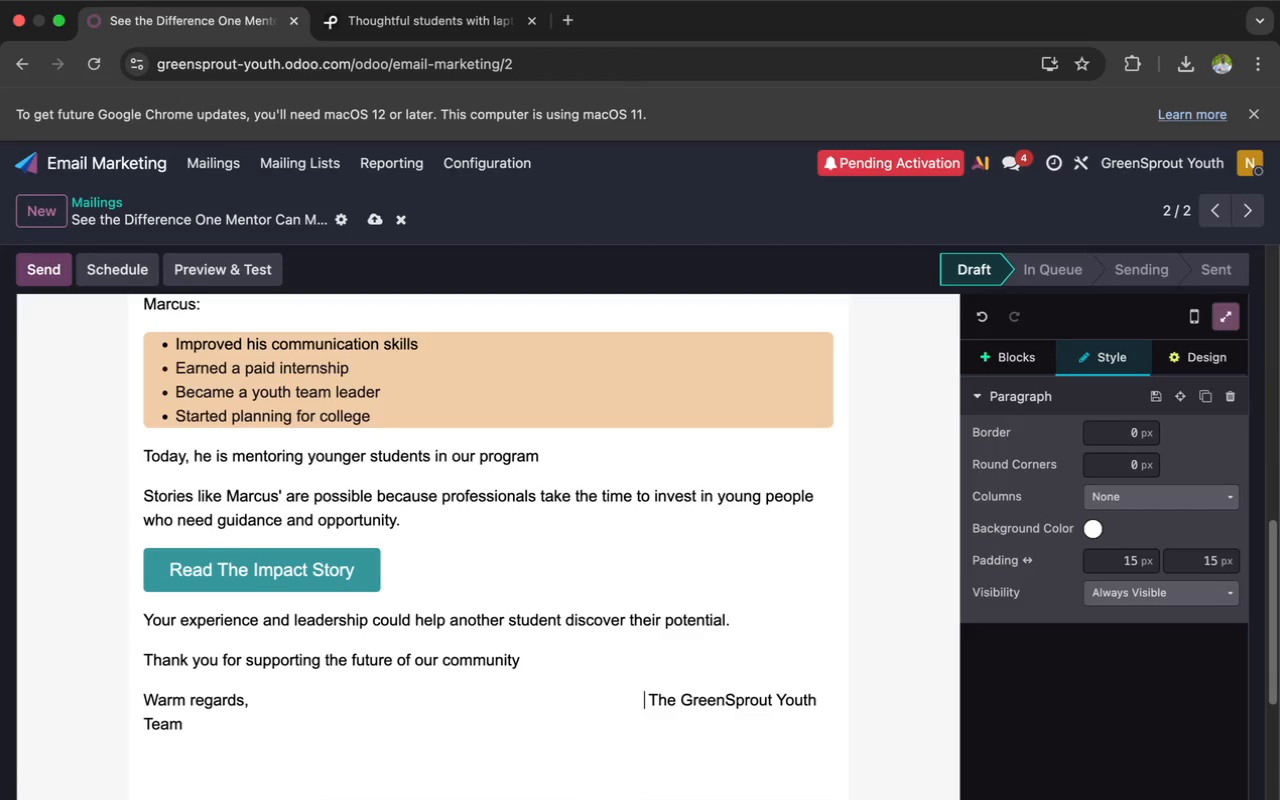 
key(Space)
 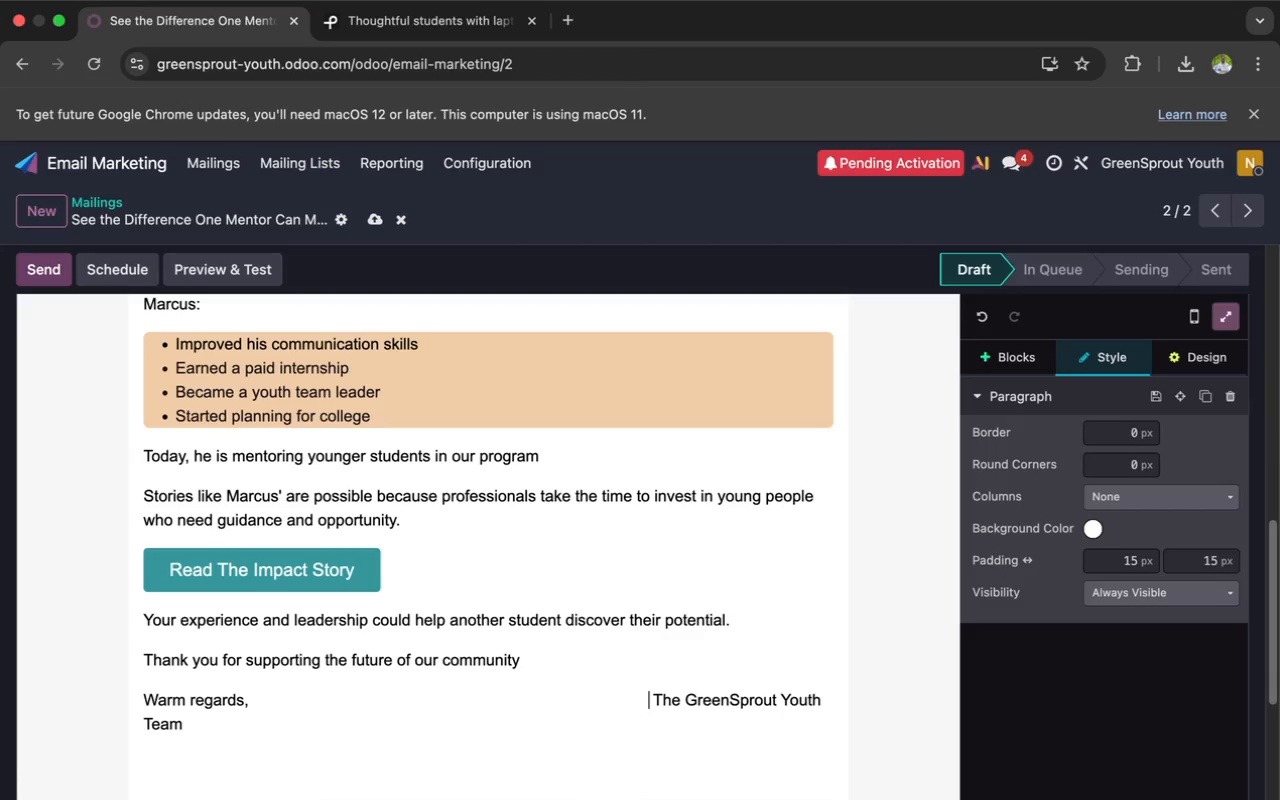 
key(Space)
 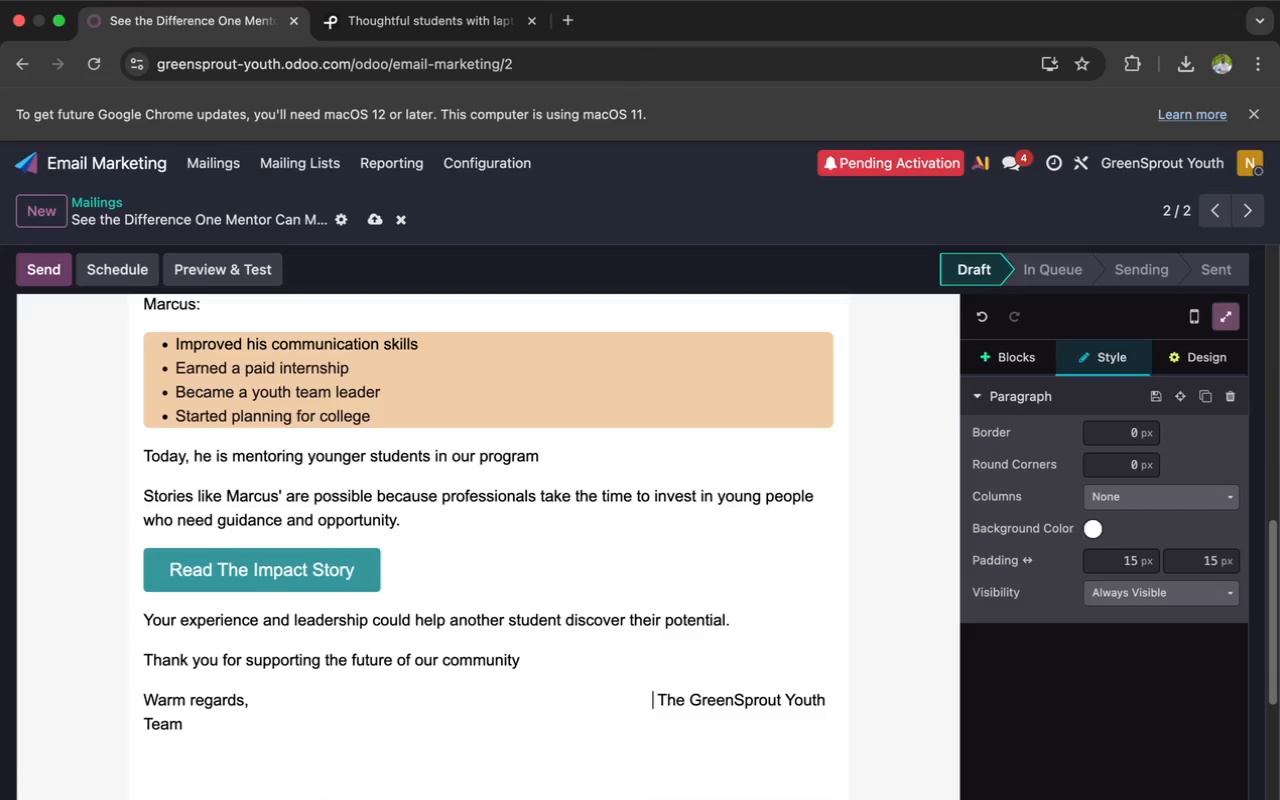 
key(Space)
 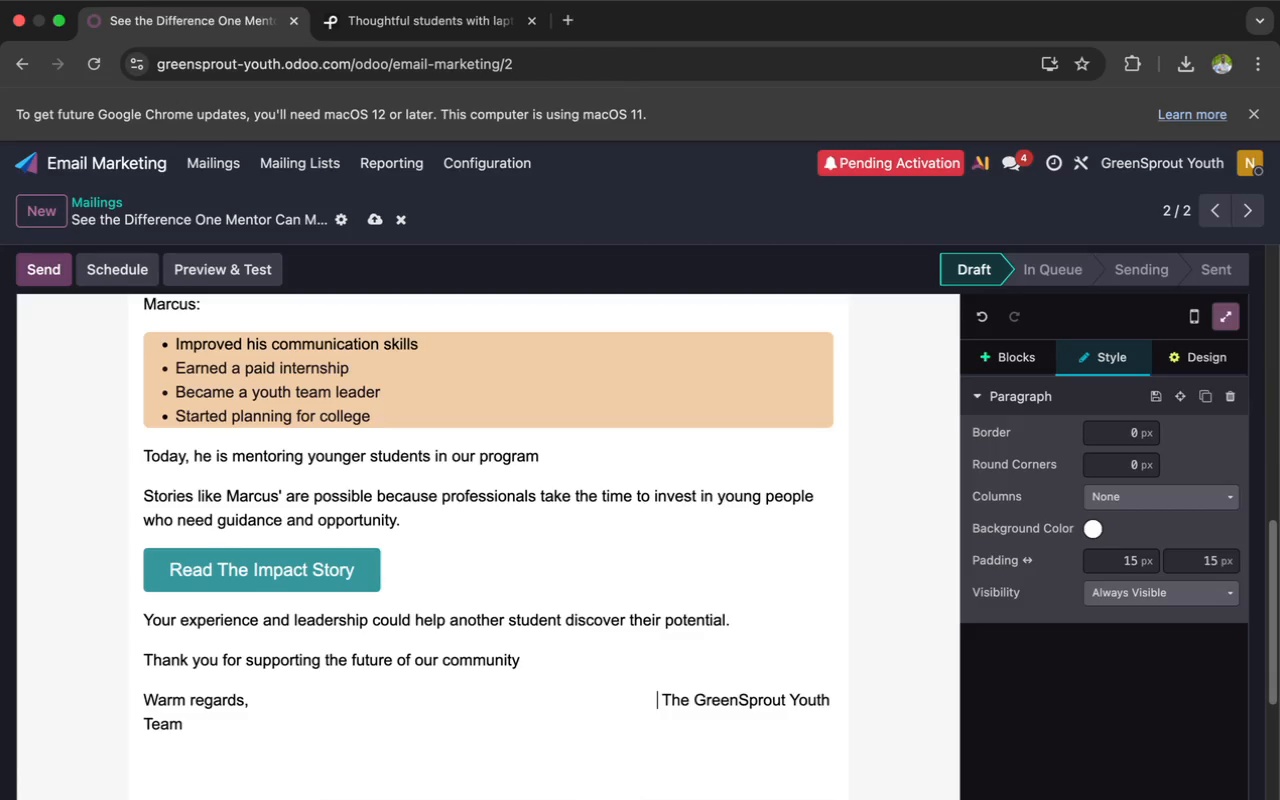 
key(Space)
 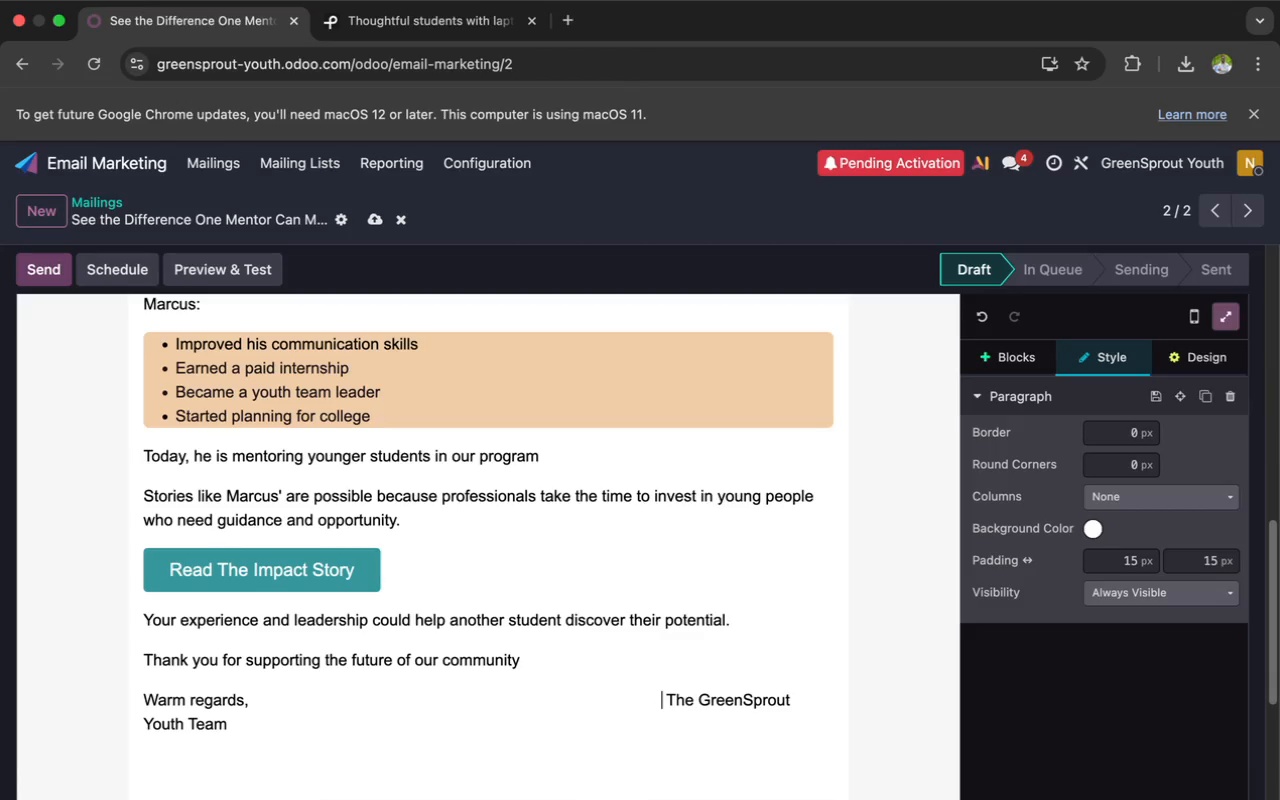 
key(Space)
 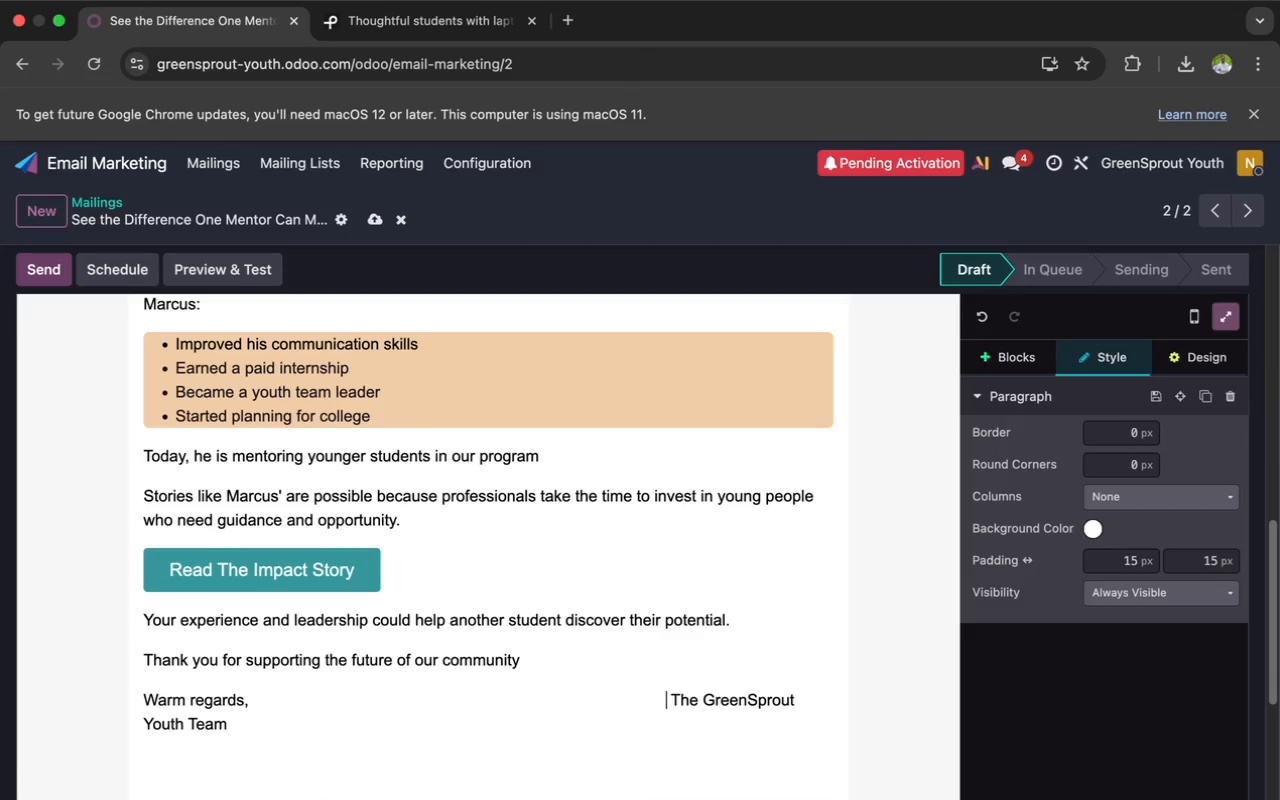 
key(Space)
 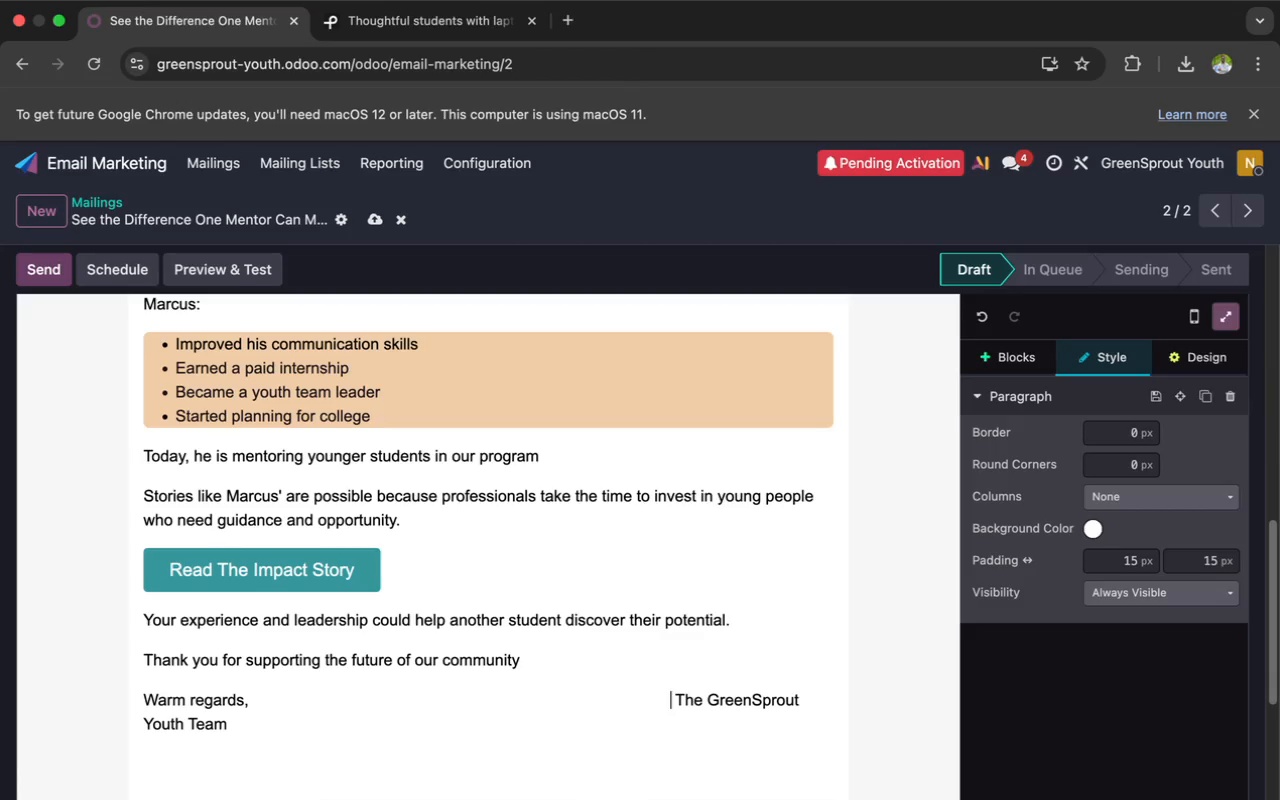 
key(Space)
 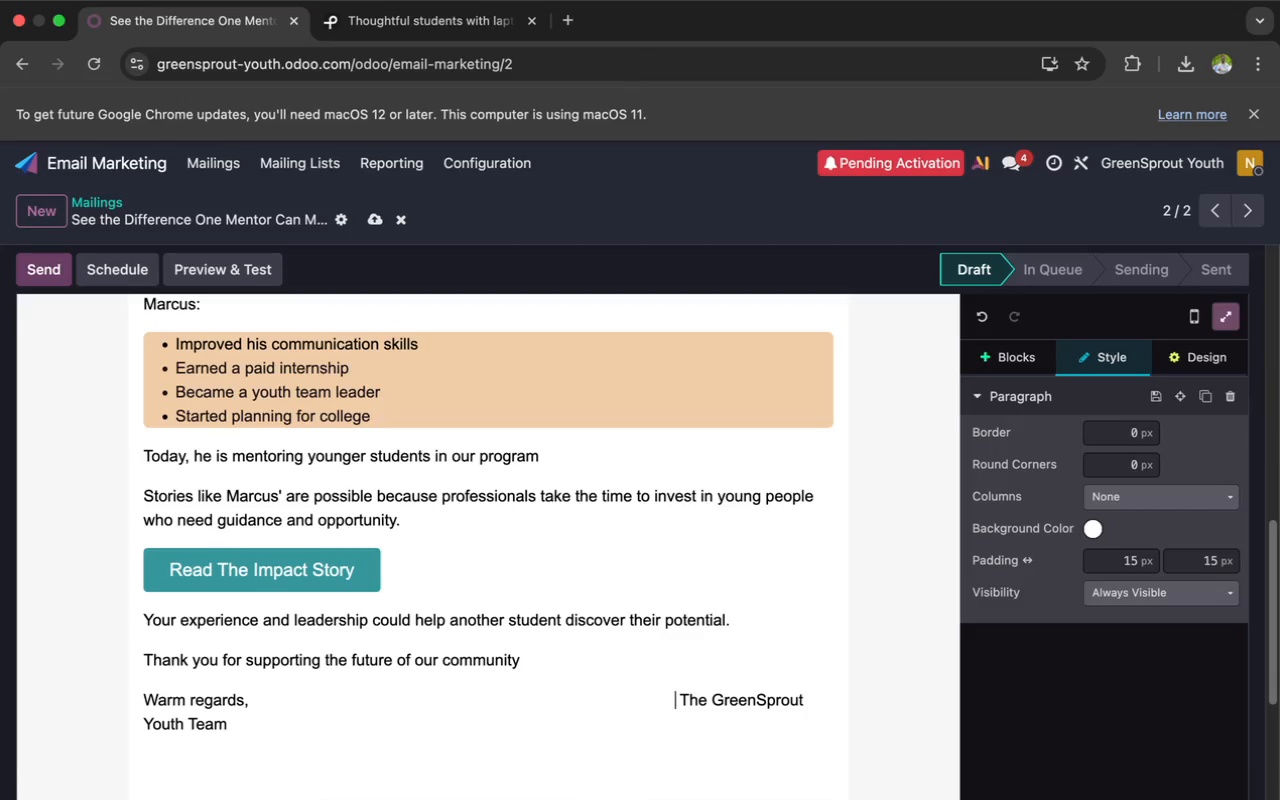 
key(Space)
 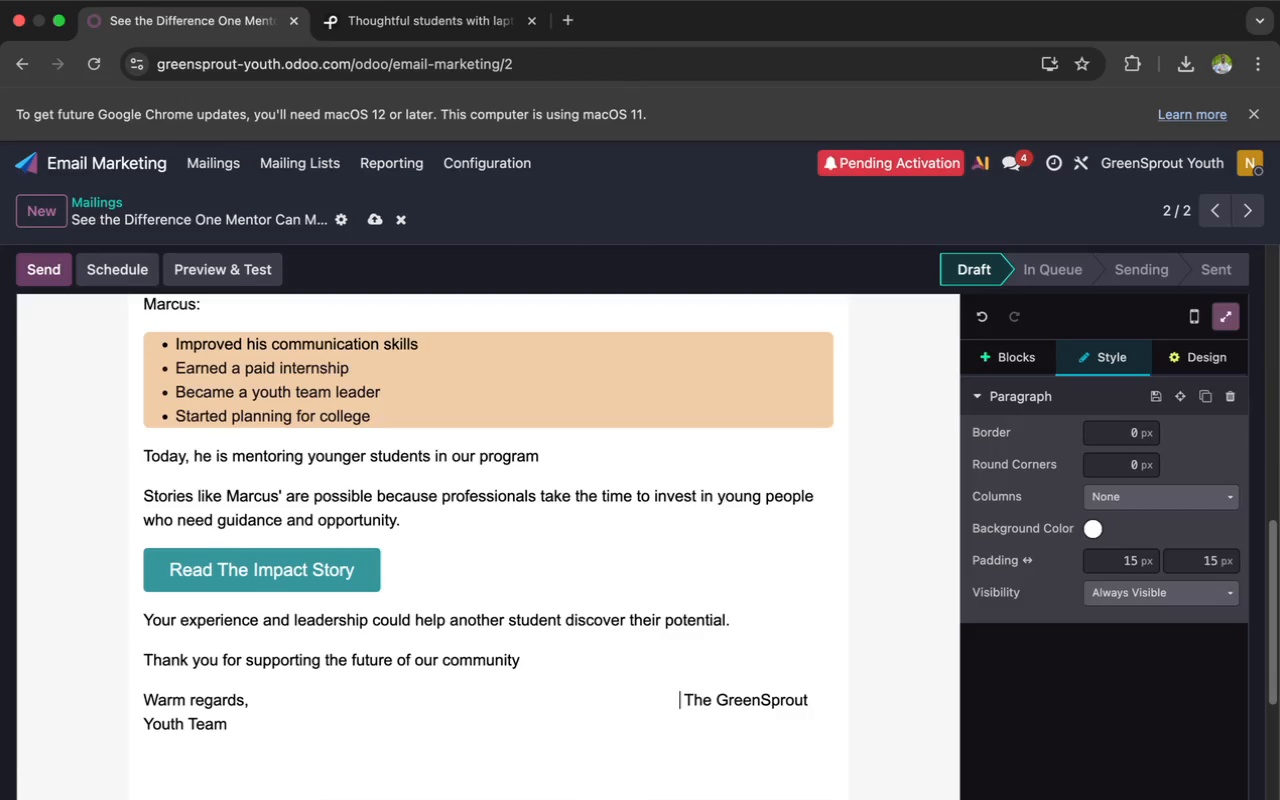 
key(Space)
 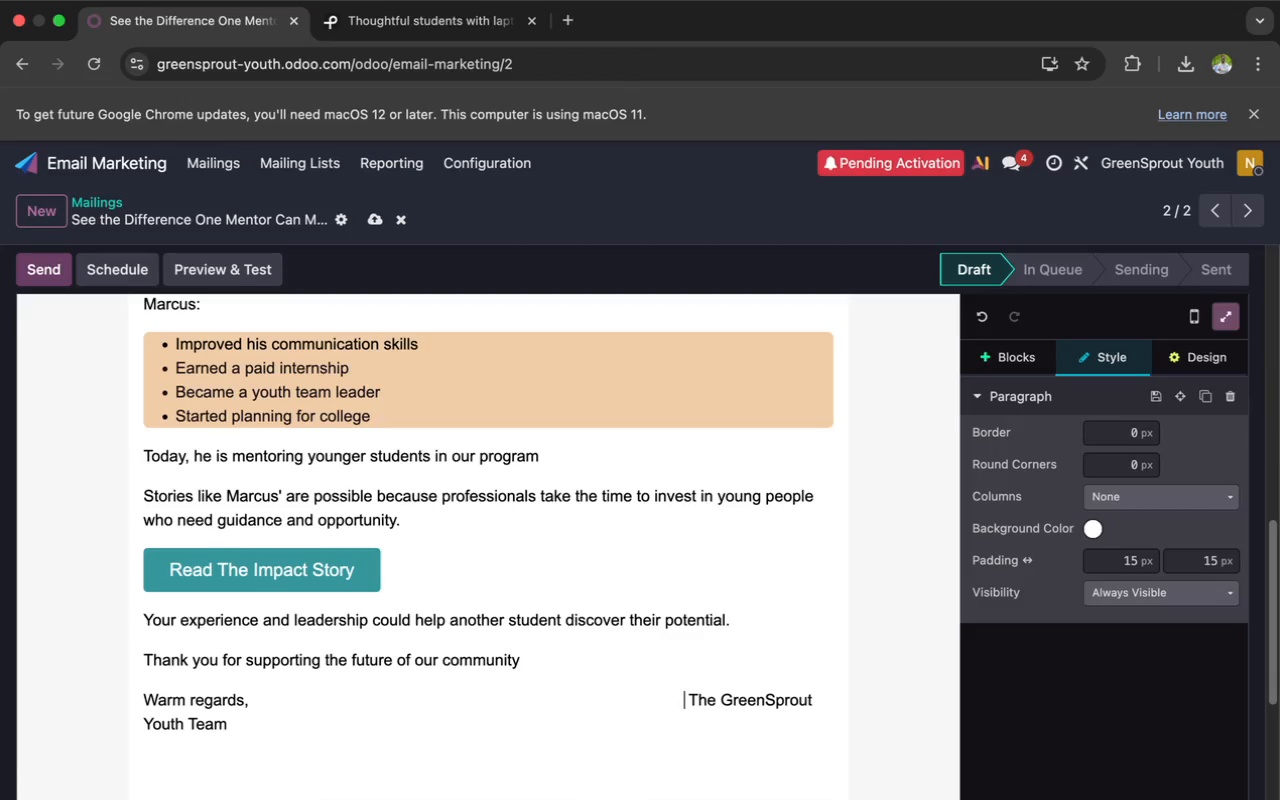 
key(Space)
 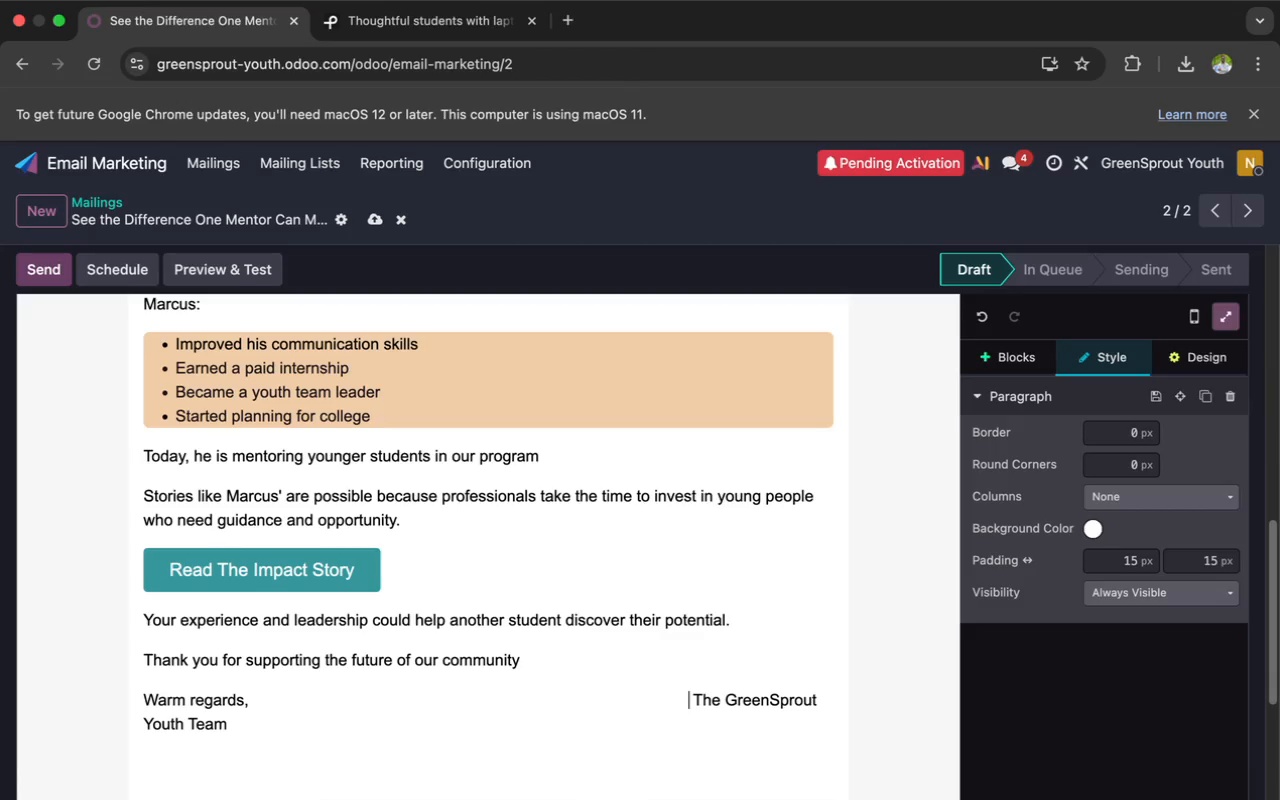 
key(Space)
 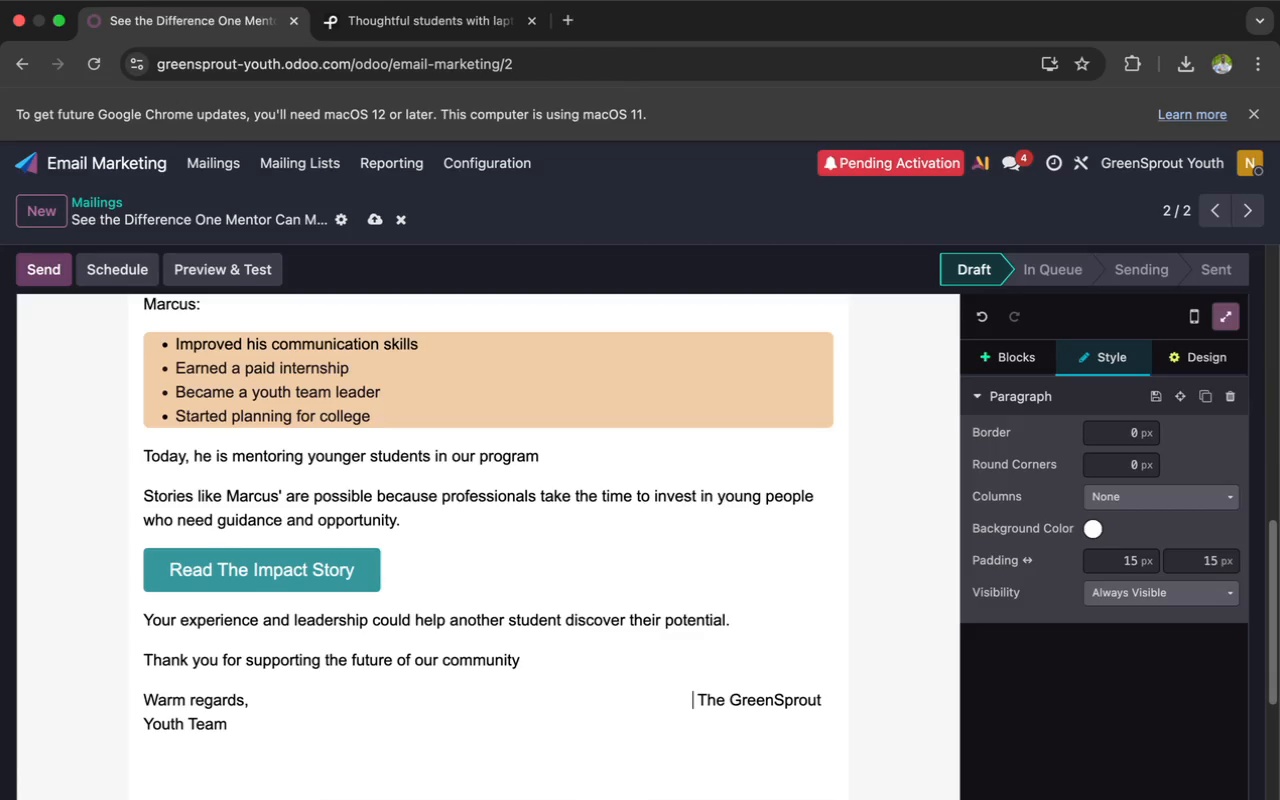 
key(Space)
 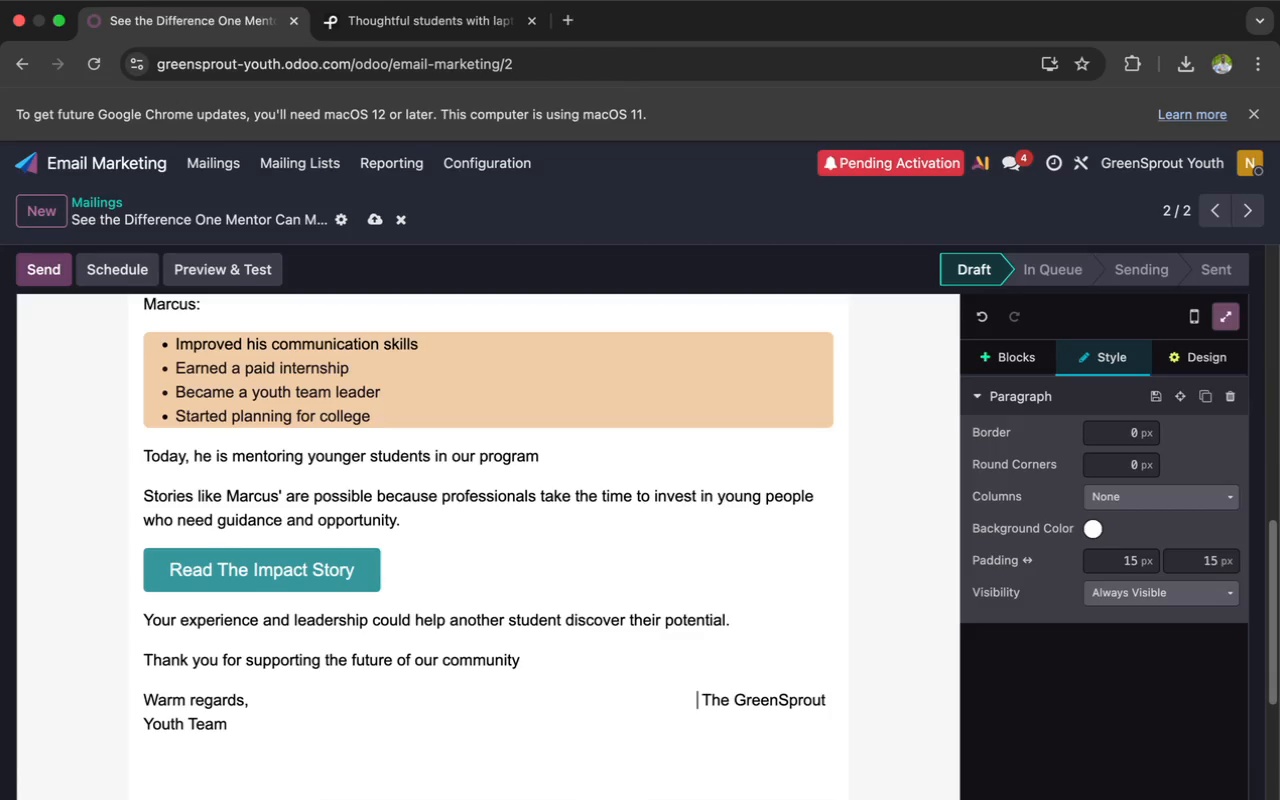 
key(Space)
 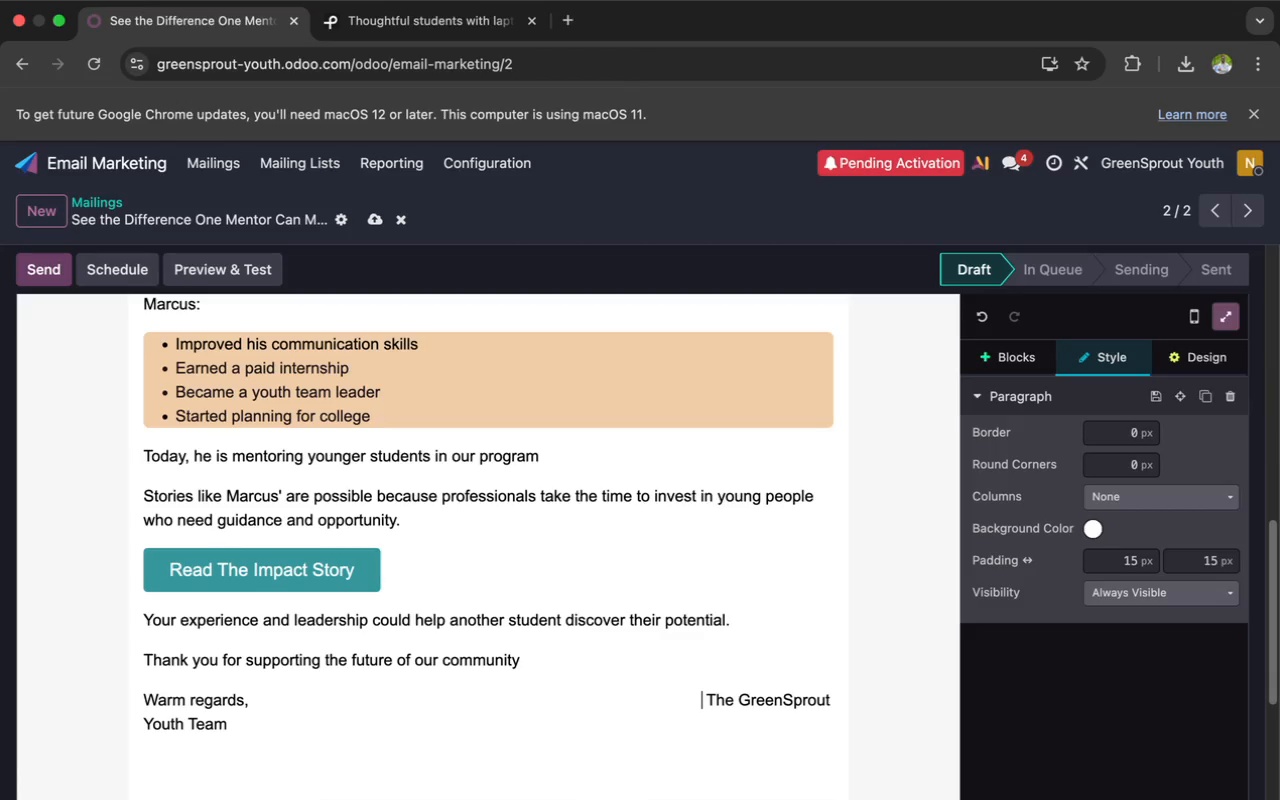 
key(Space)
 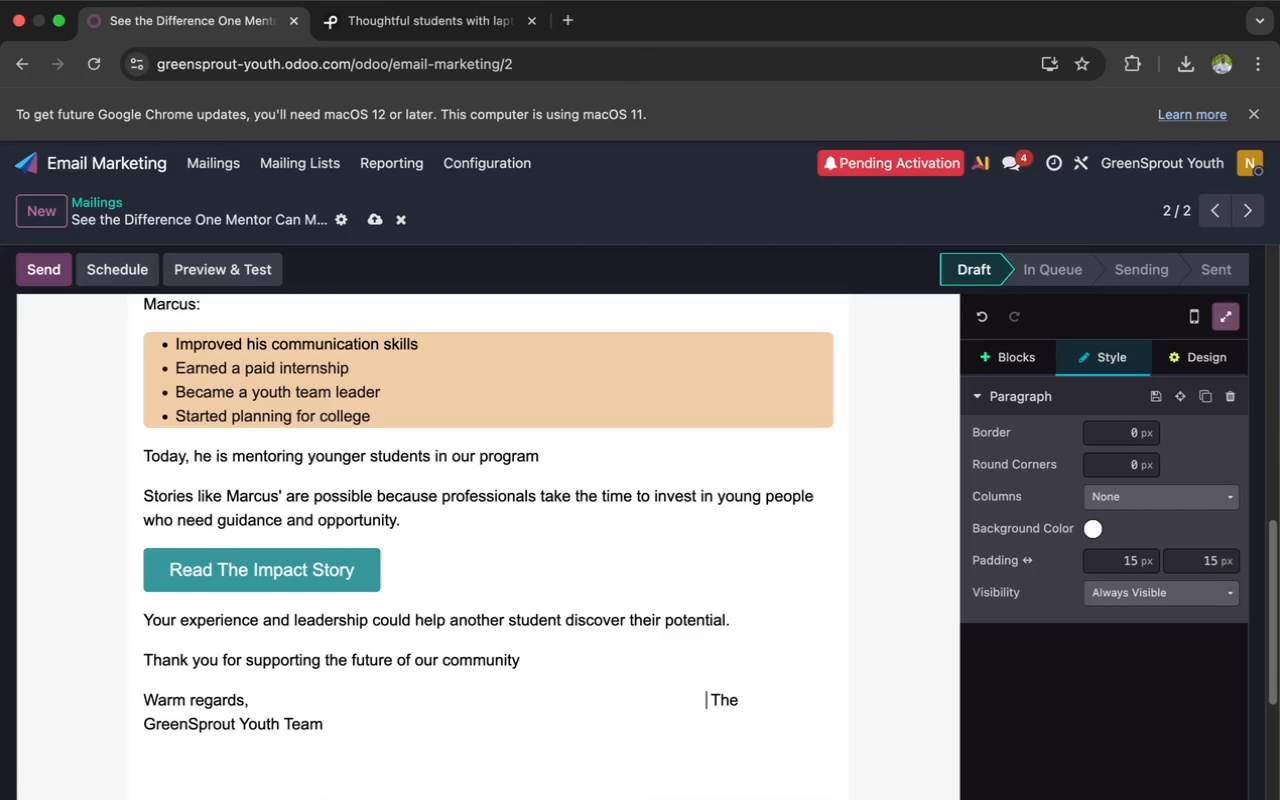 
key(Space)
 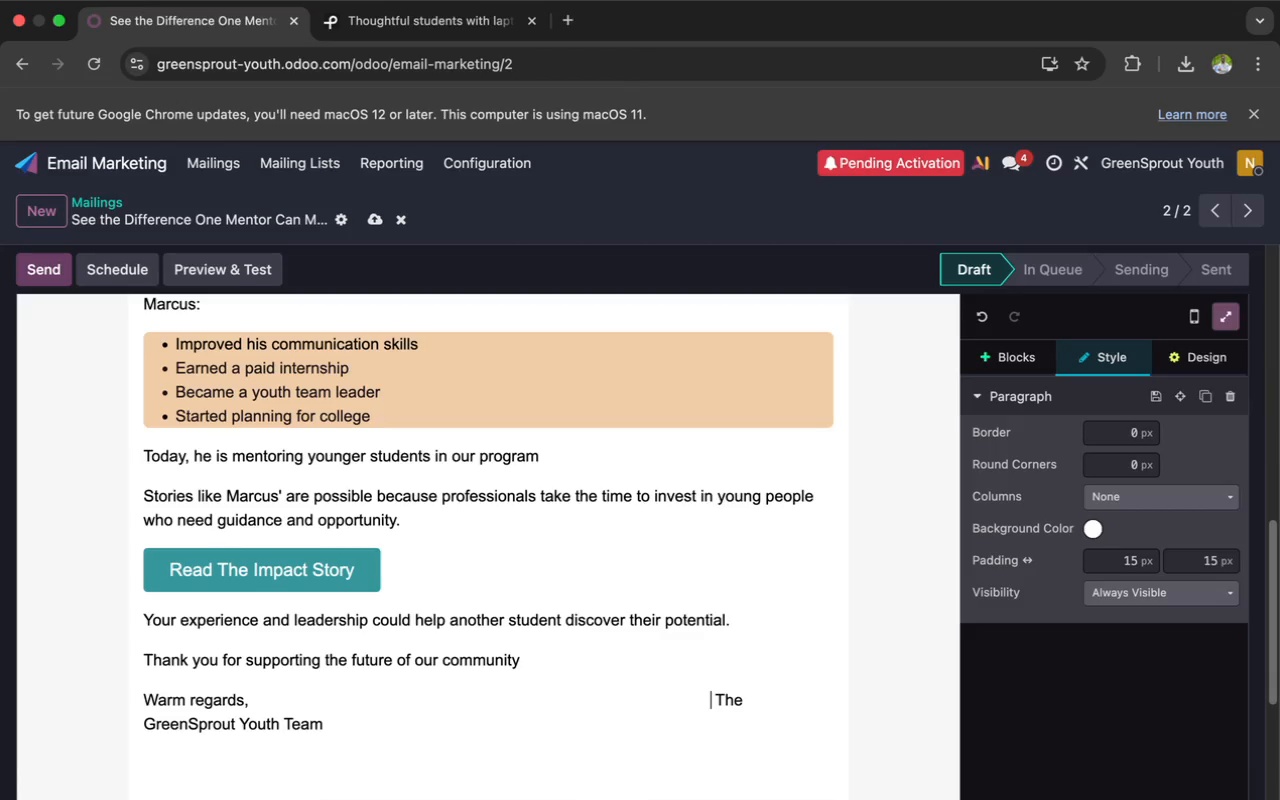 
key(Space)
 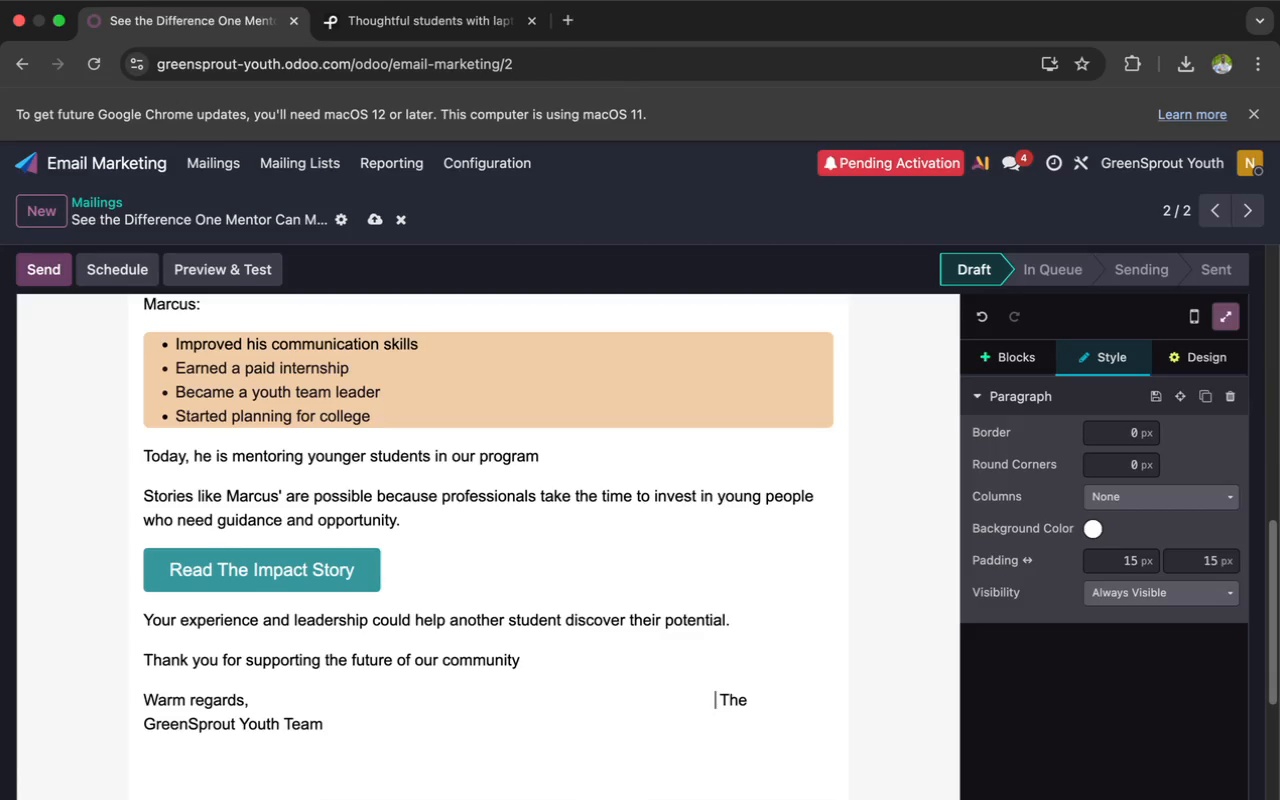 
key(Space)
 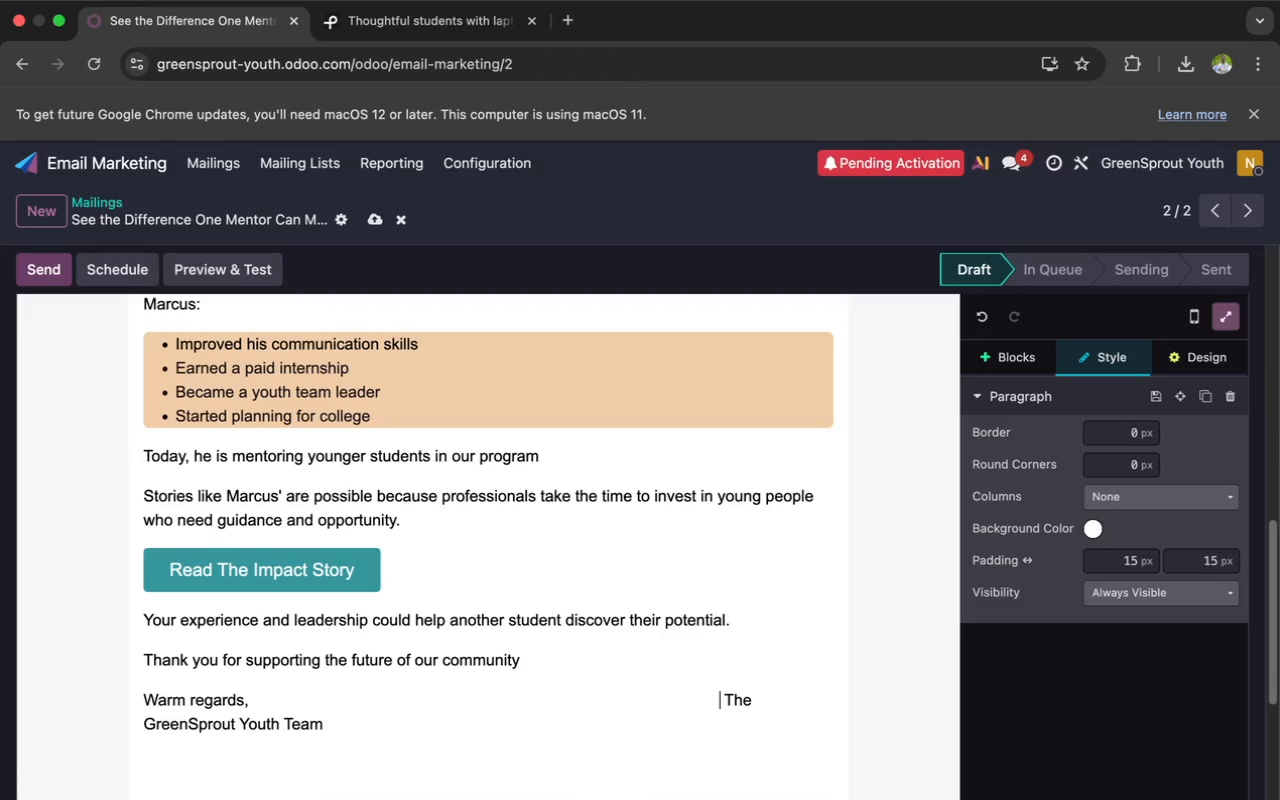 
key(Space)
 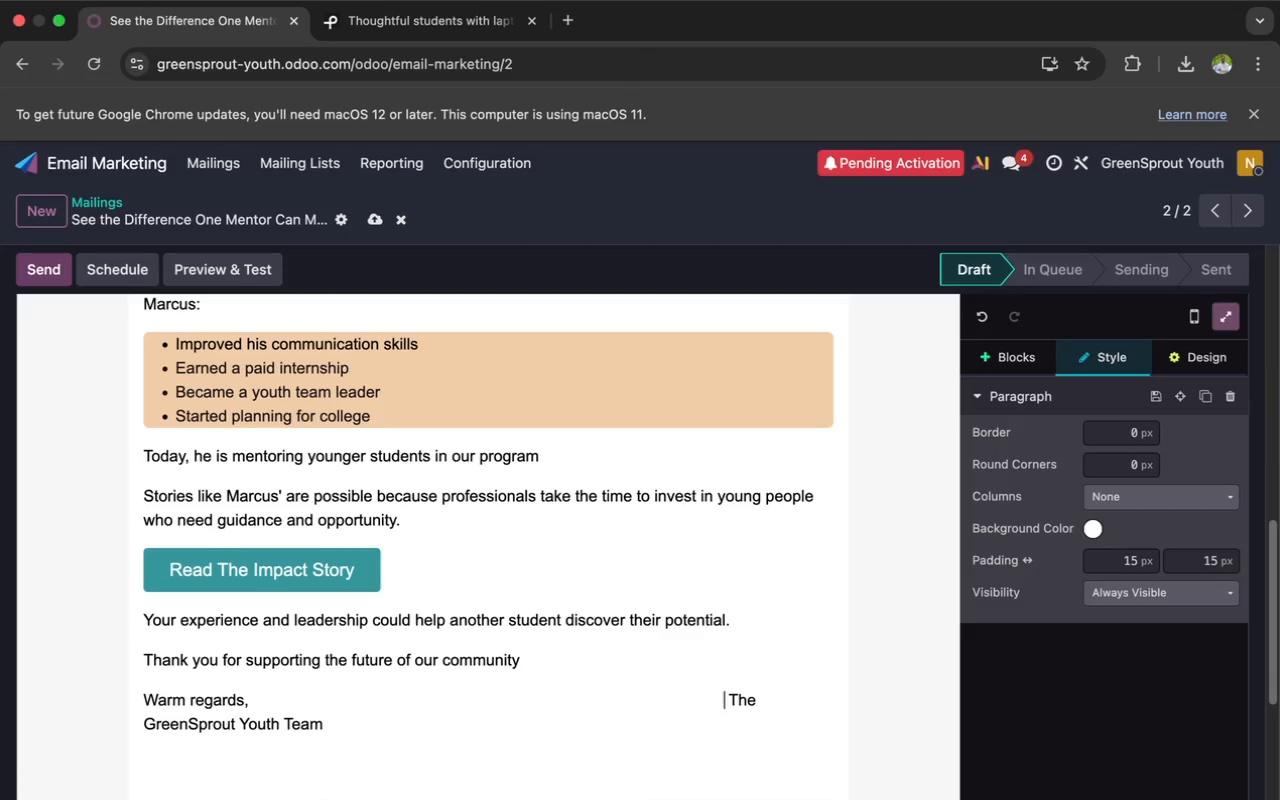 
key(Space)
 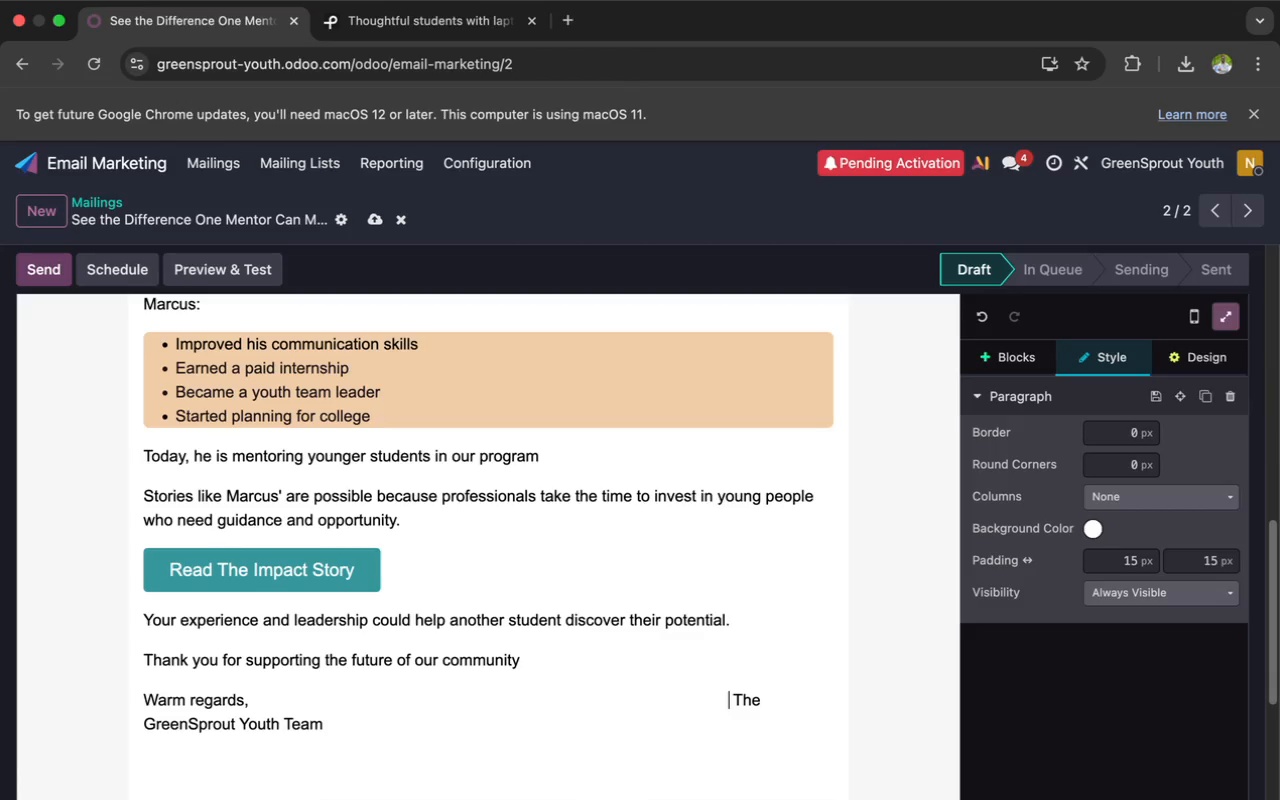 
key(Space)
 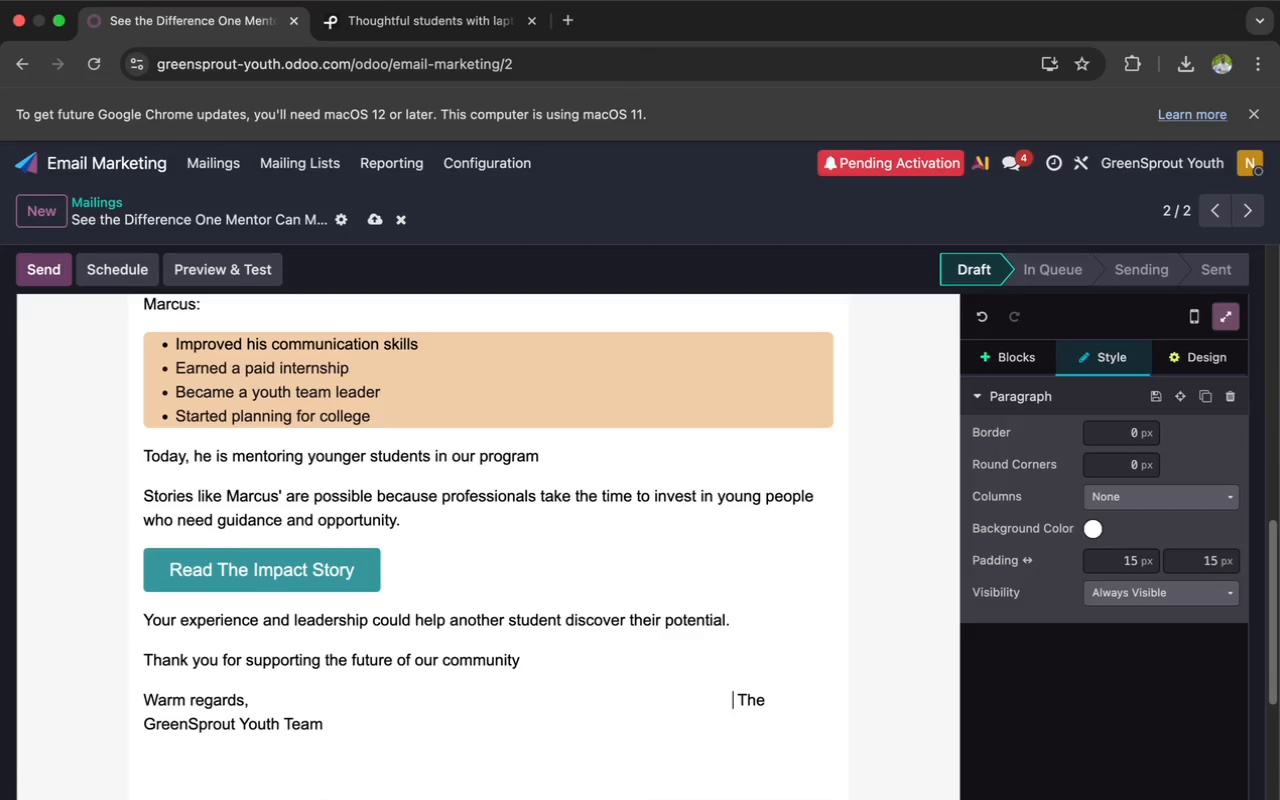 
key(Space)
 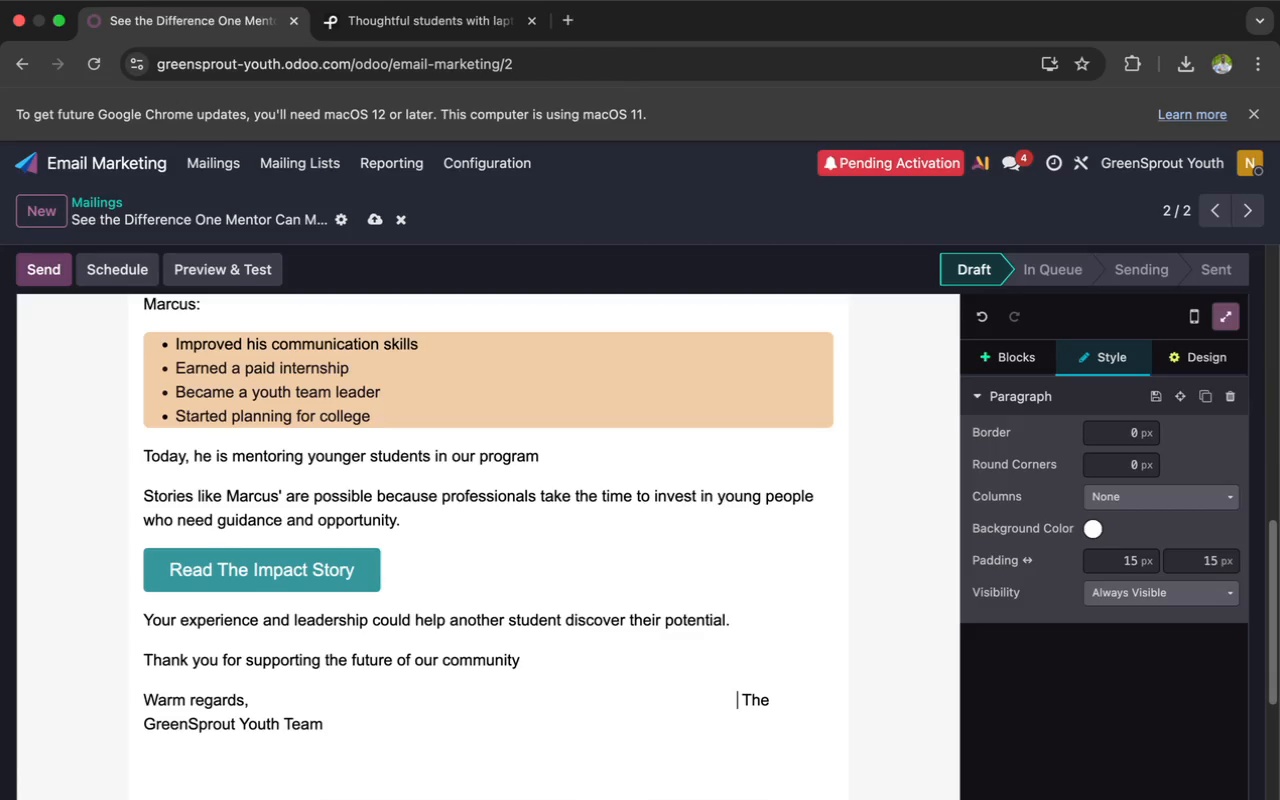 
key(Space)
 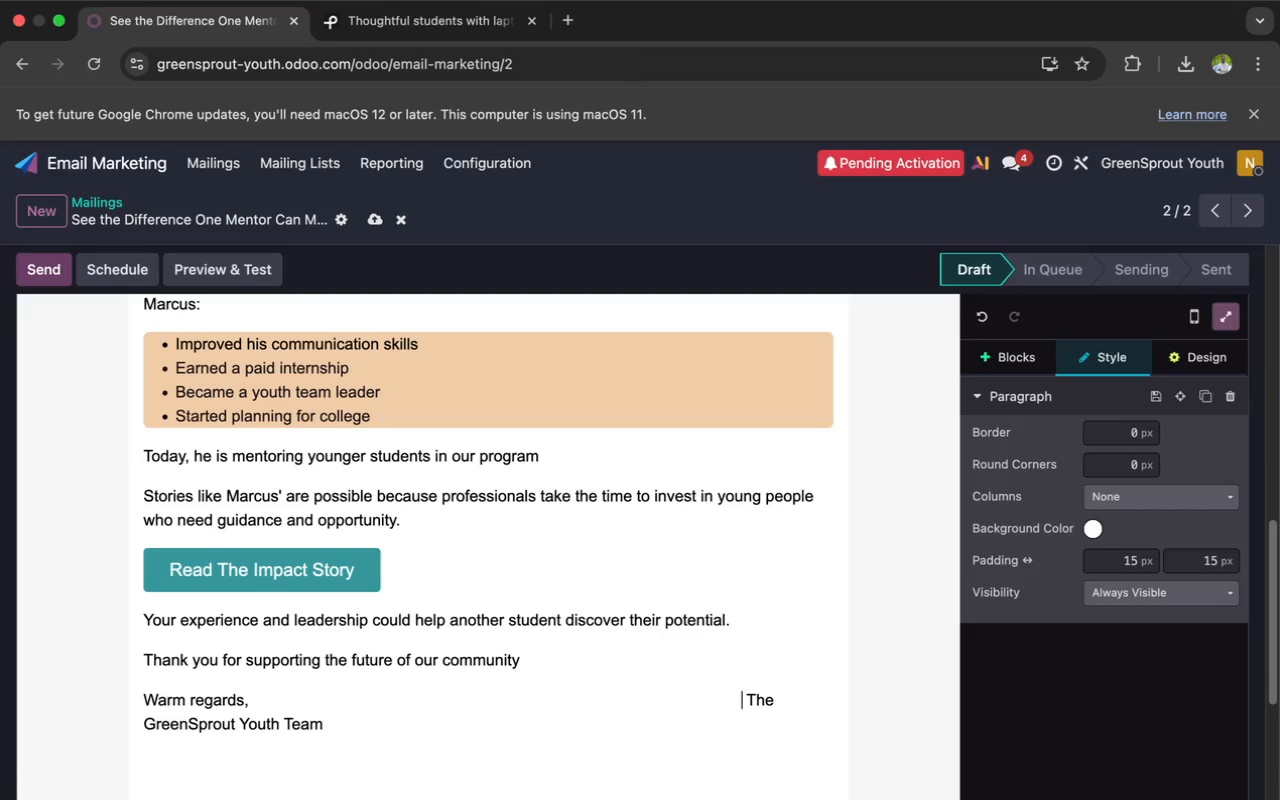 
key(Space)
 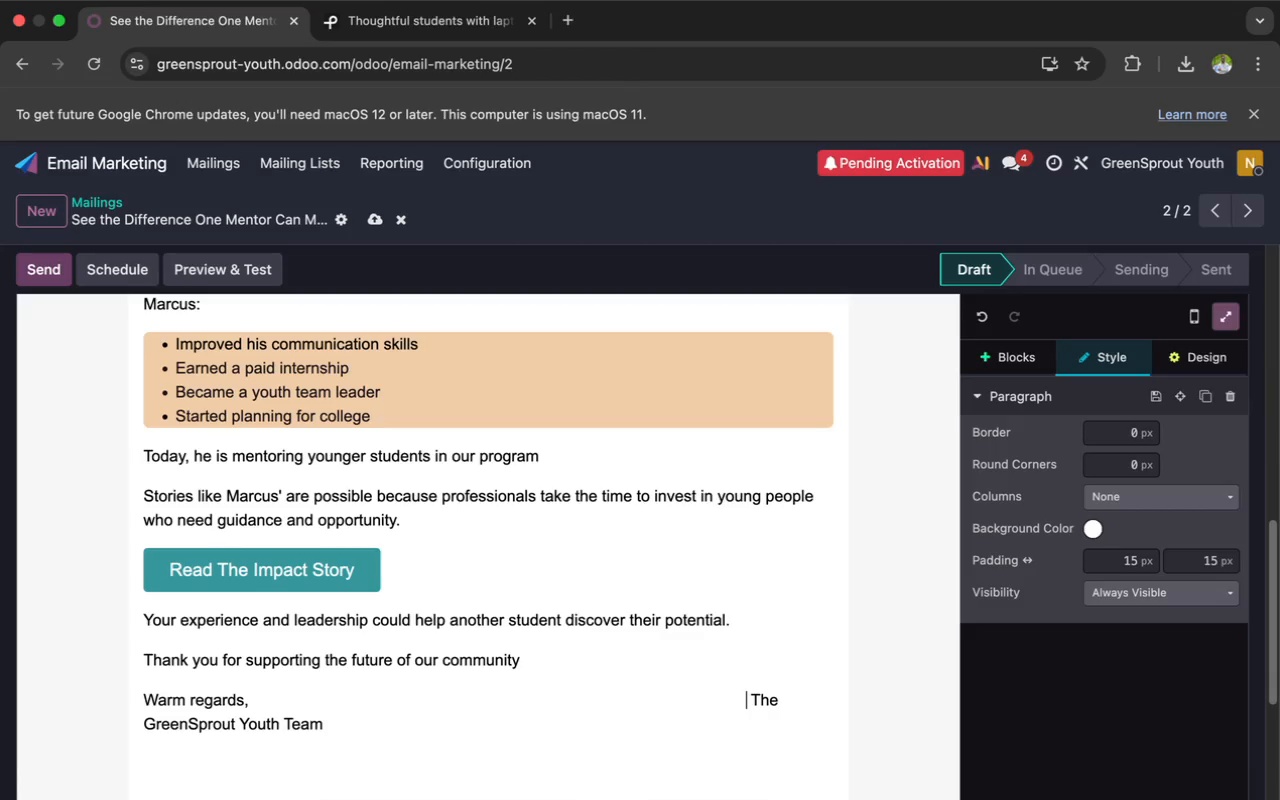 
key(Space)
 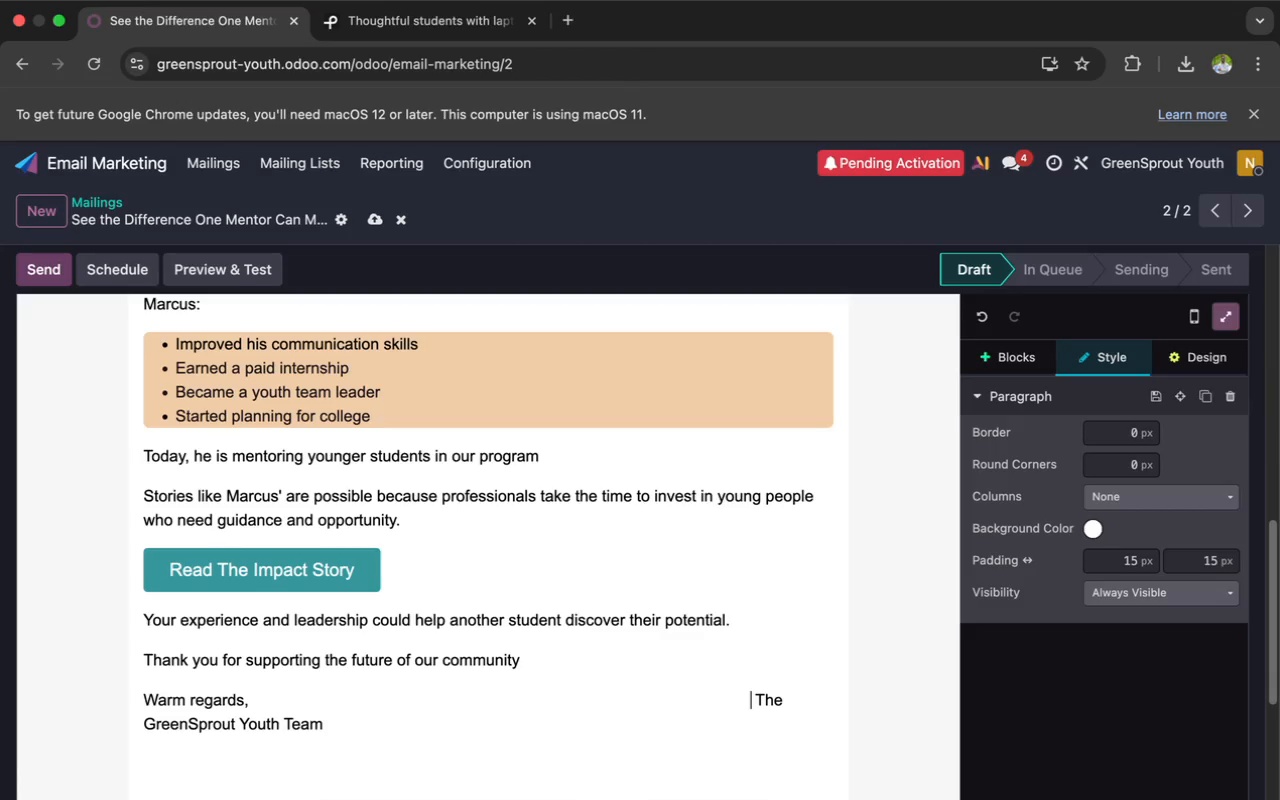 
key(Space)
 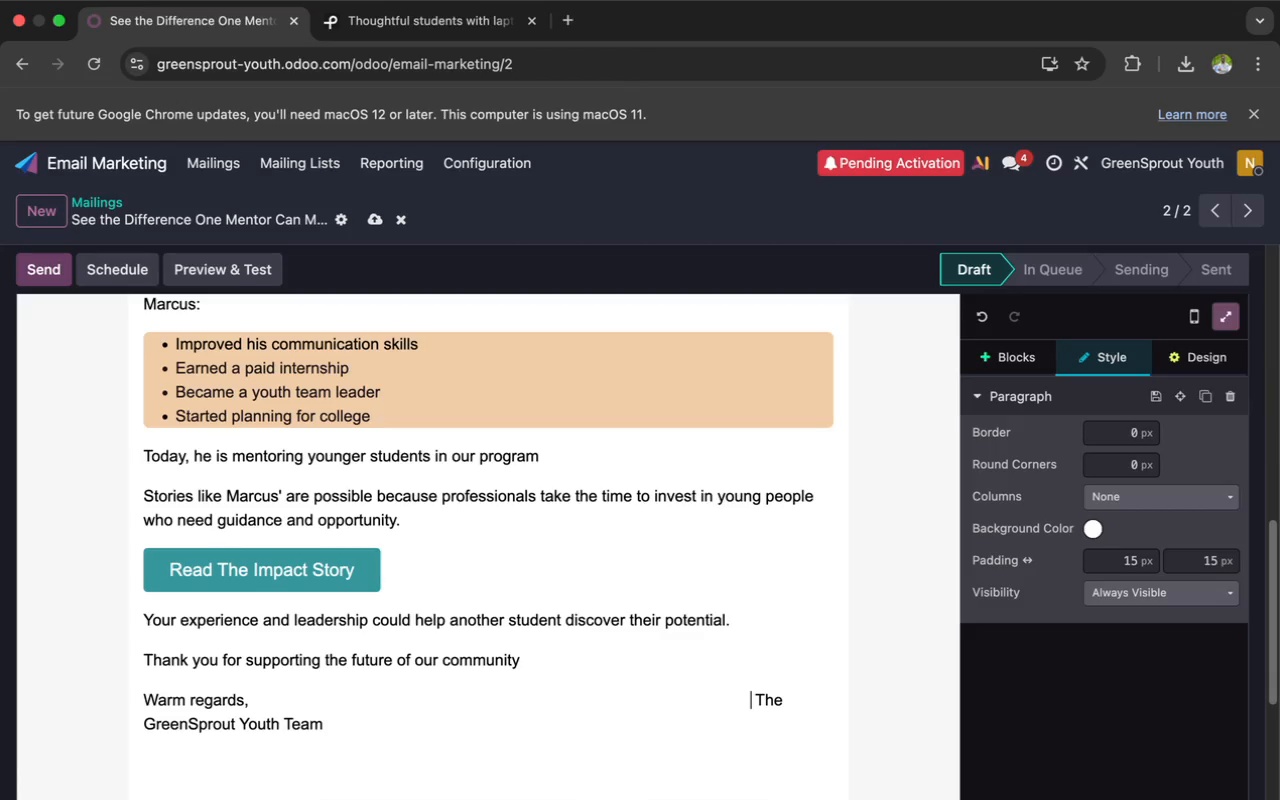 
key(Space)
 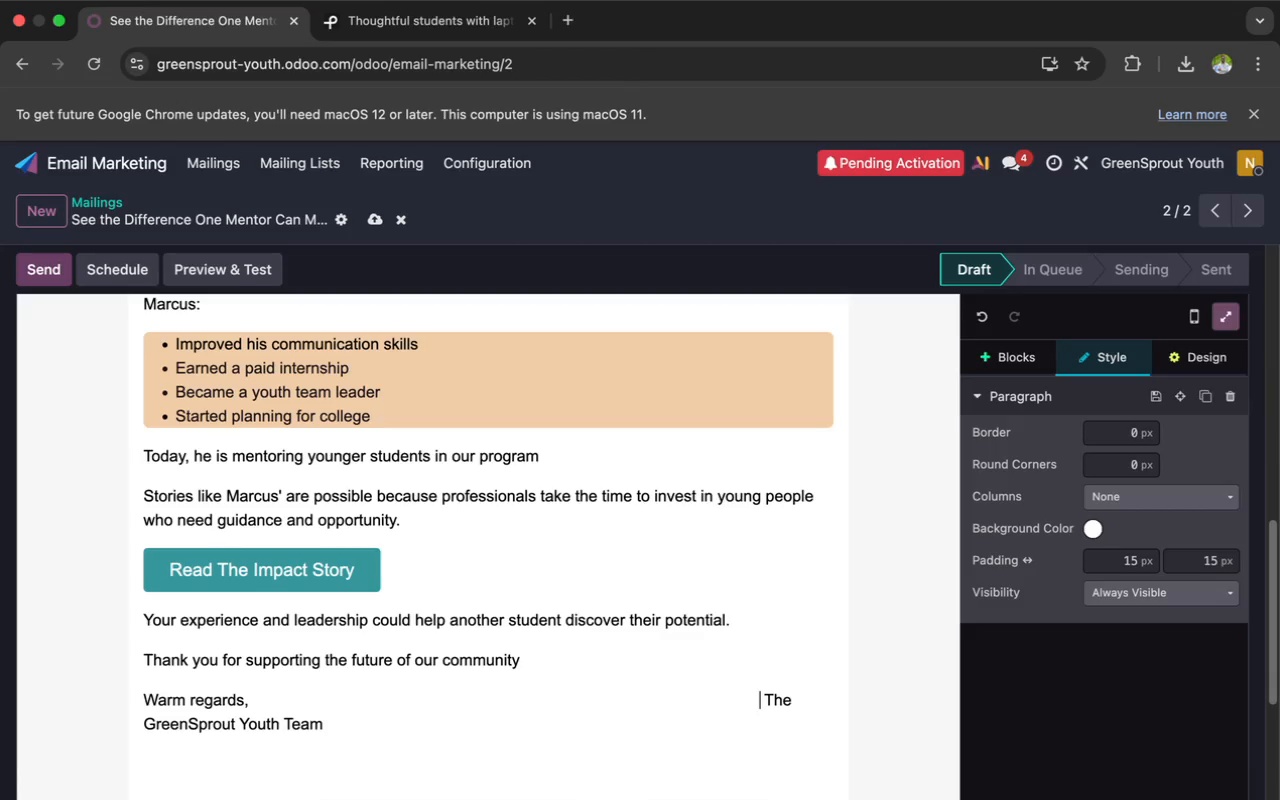 
key(Space)
 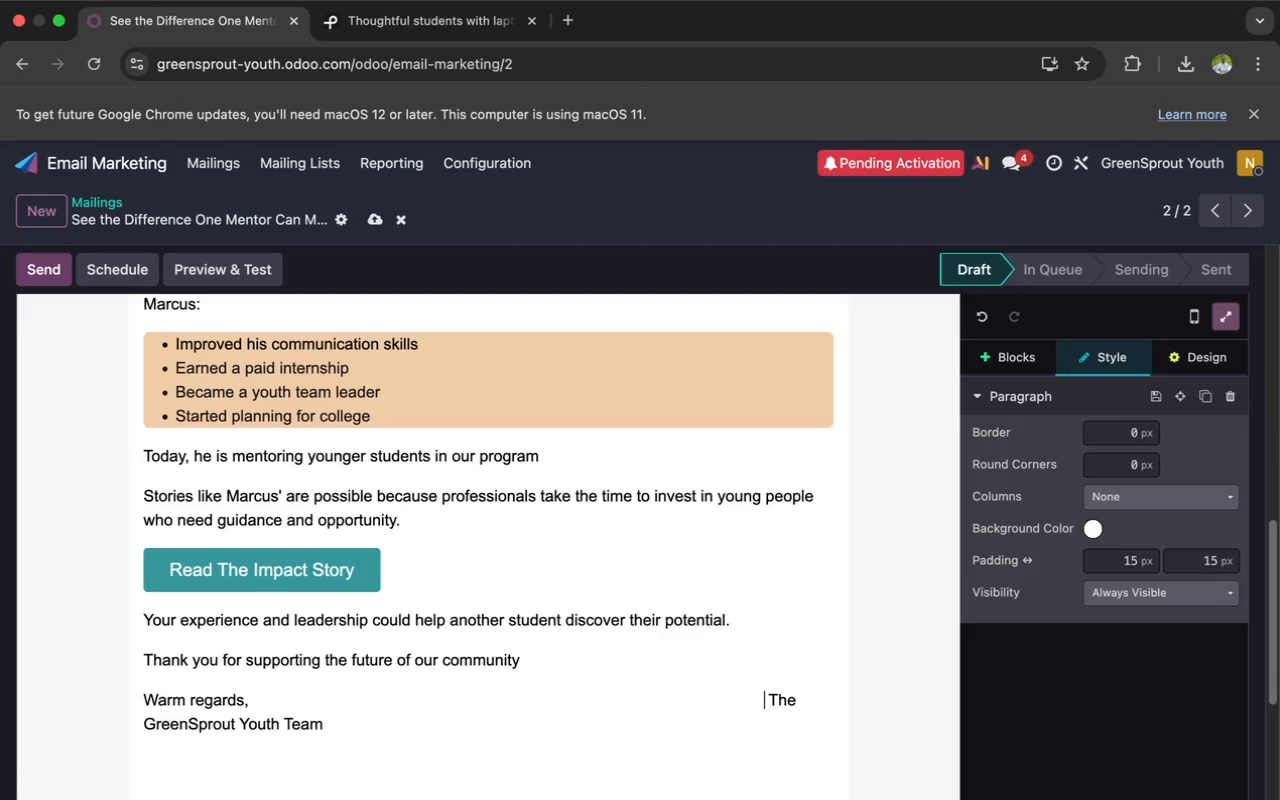 
key(Space)
 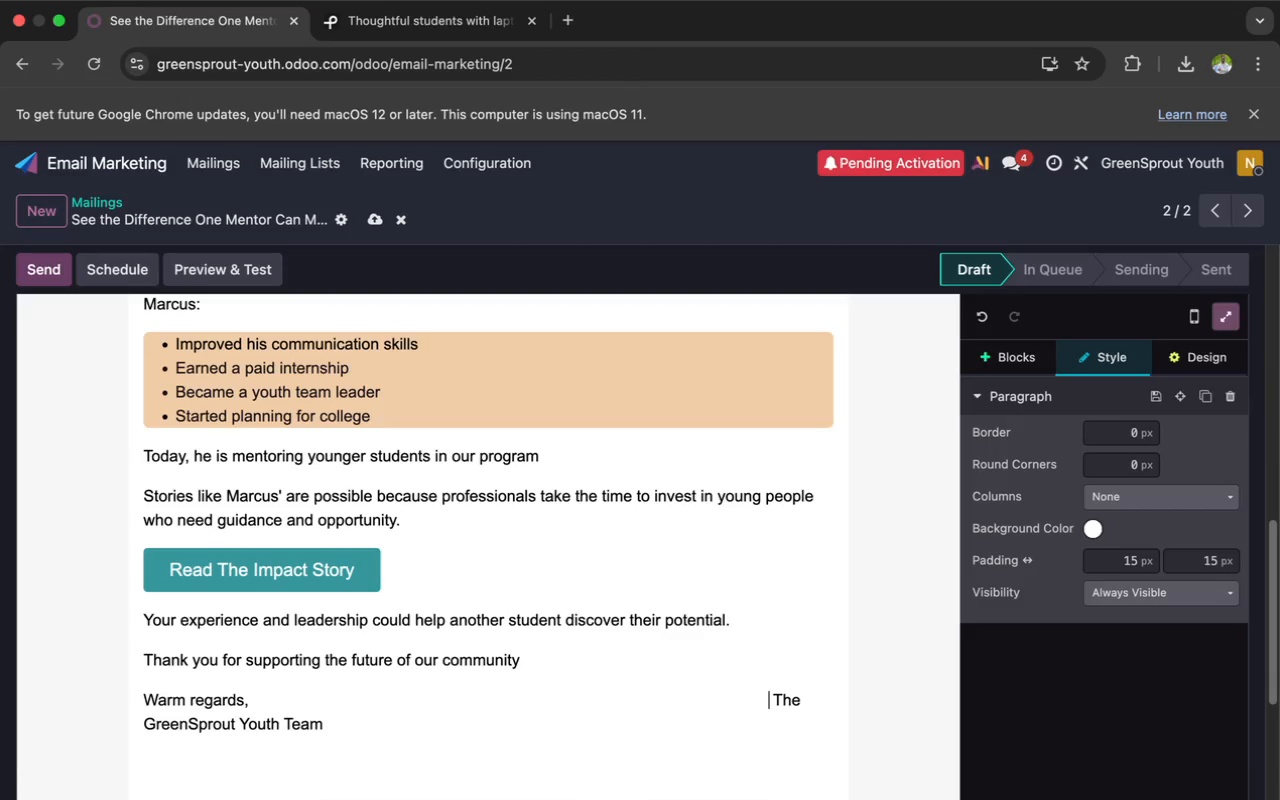 
key(Space)
 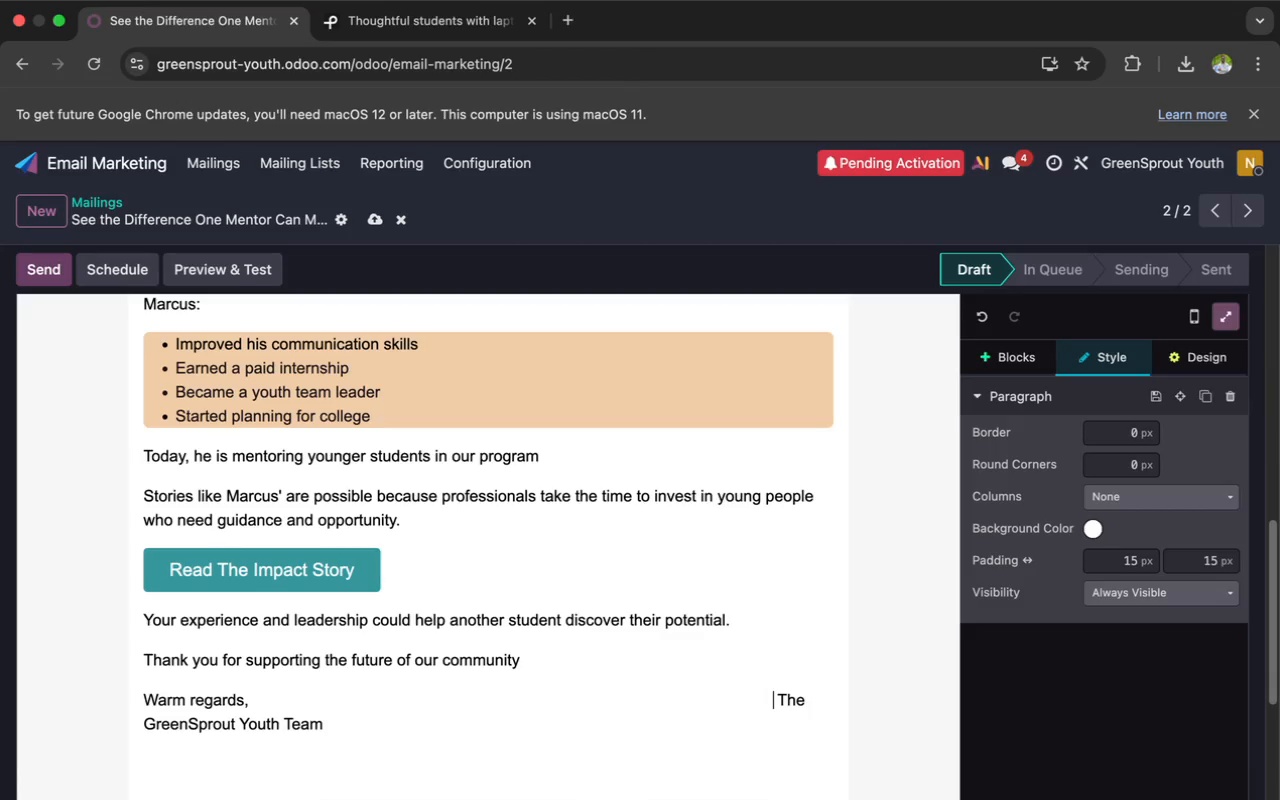 
key(Space)
 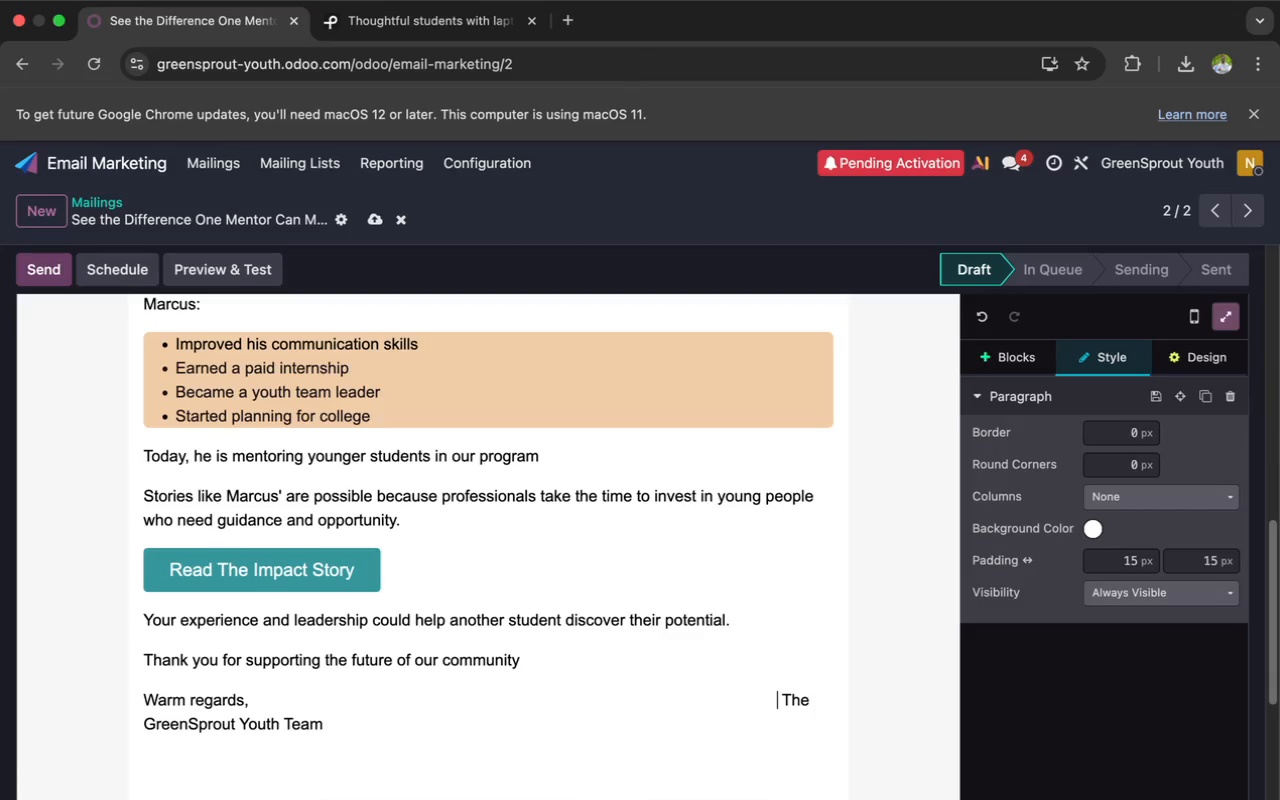 
key(Space)
 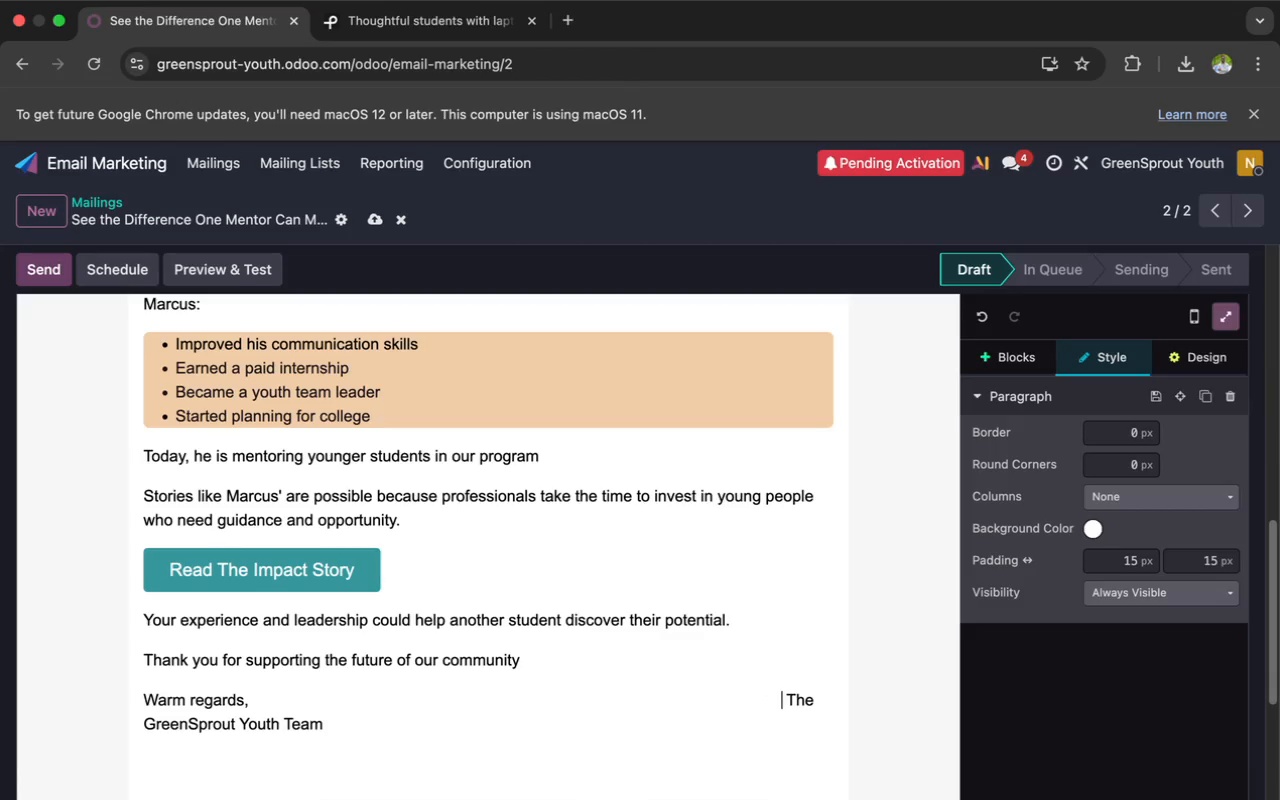 
key(Space)
 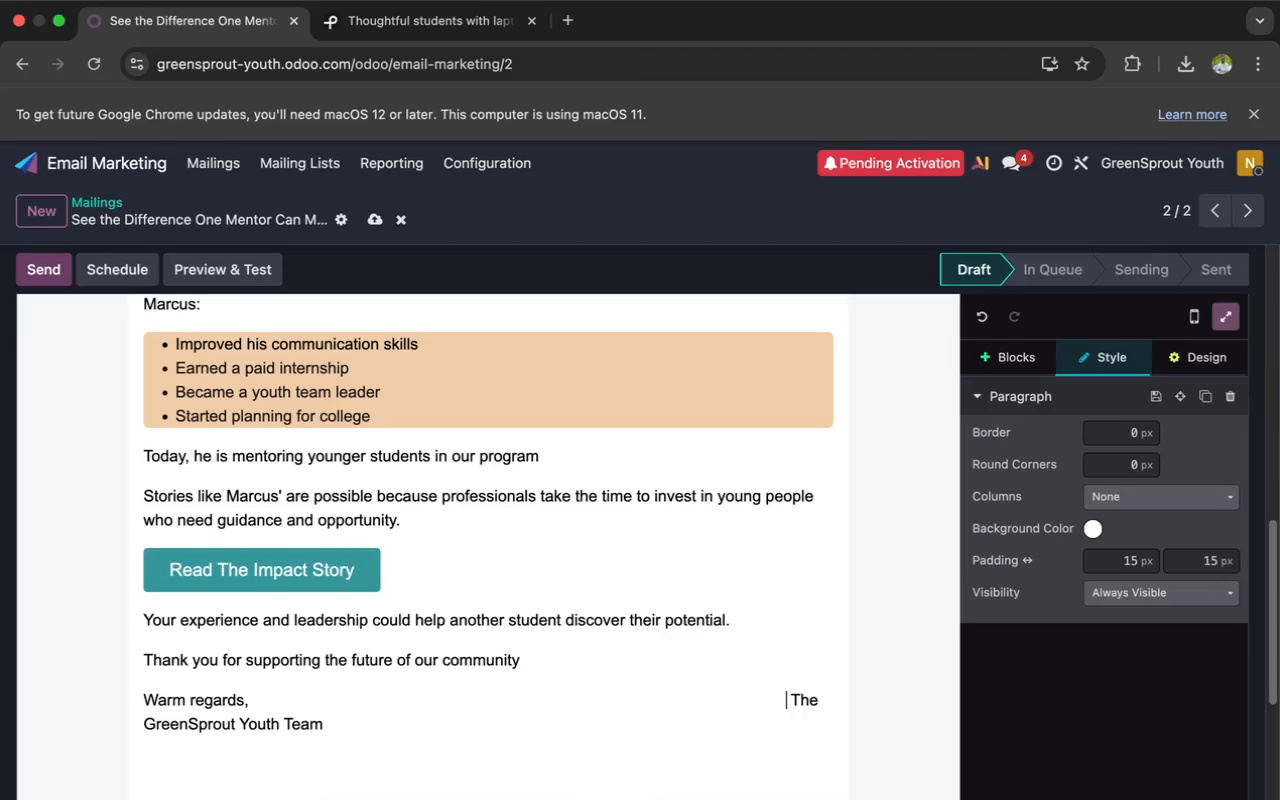 
key(Space)
 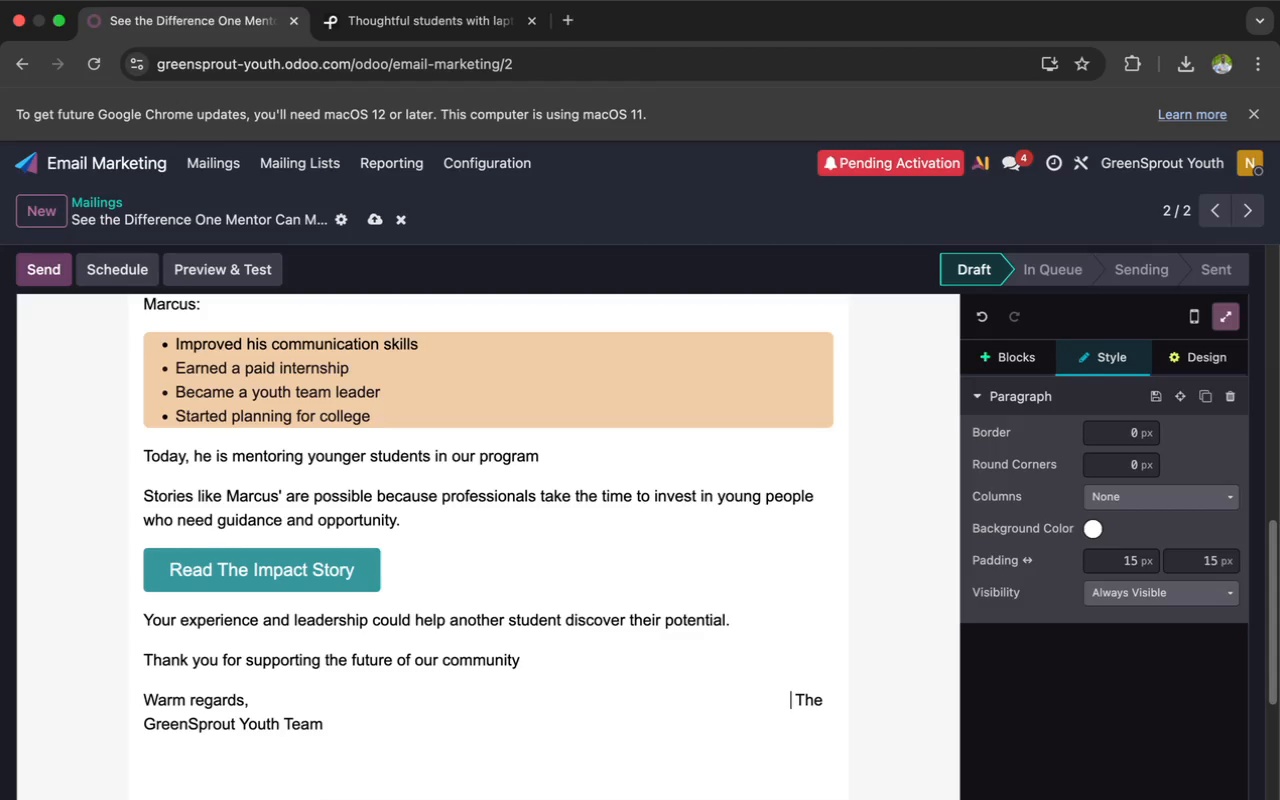 
key(Space)
 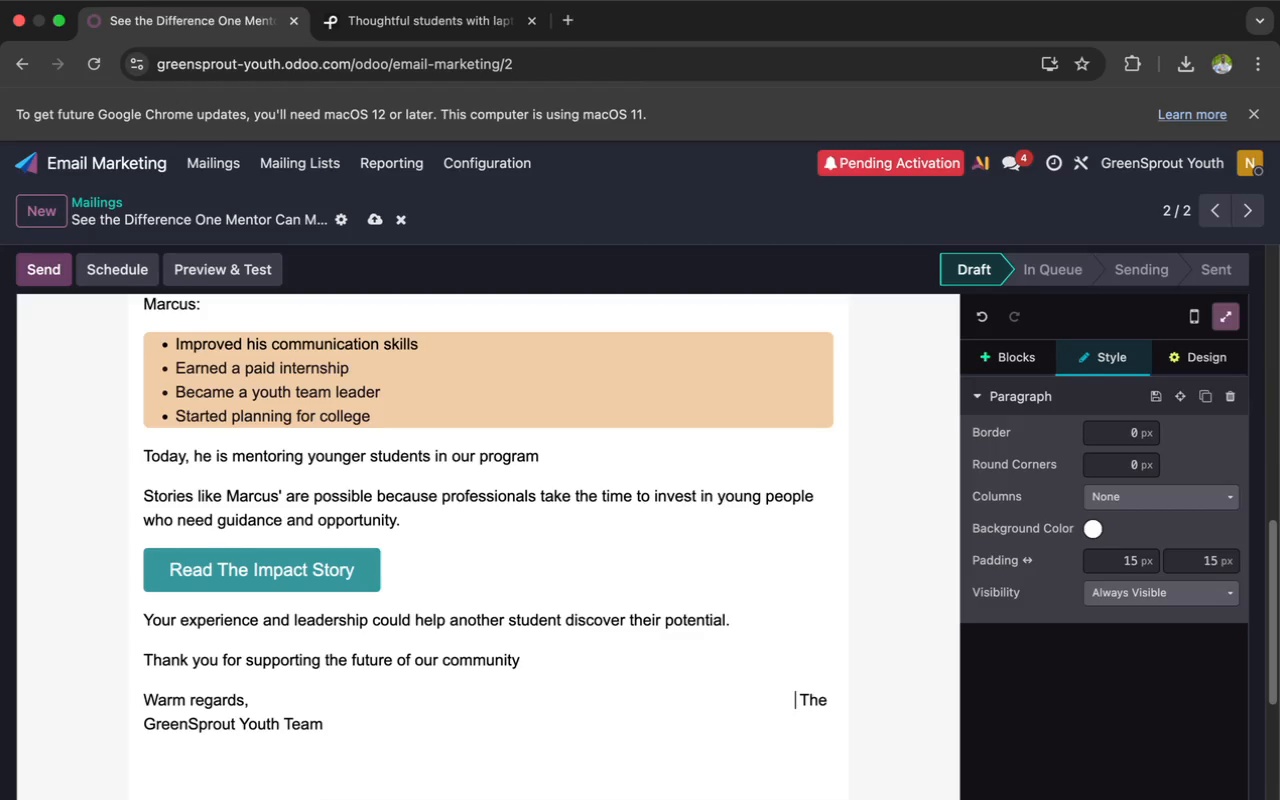 
key(Space)
 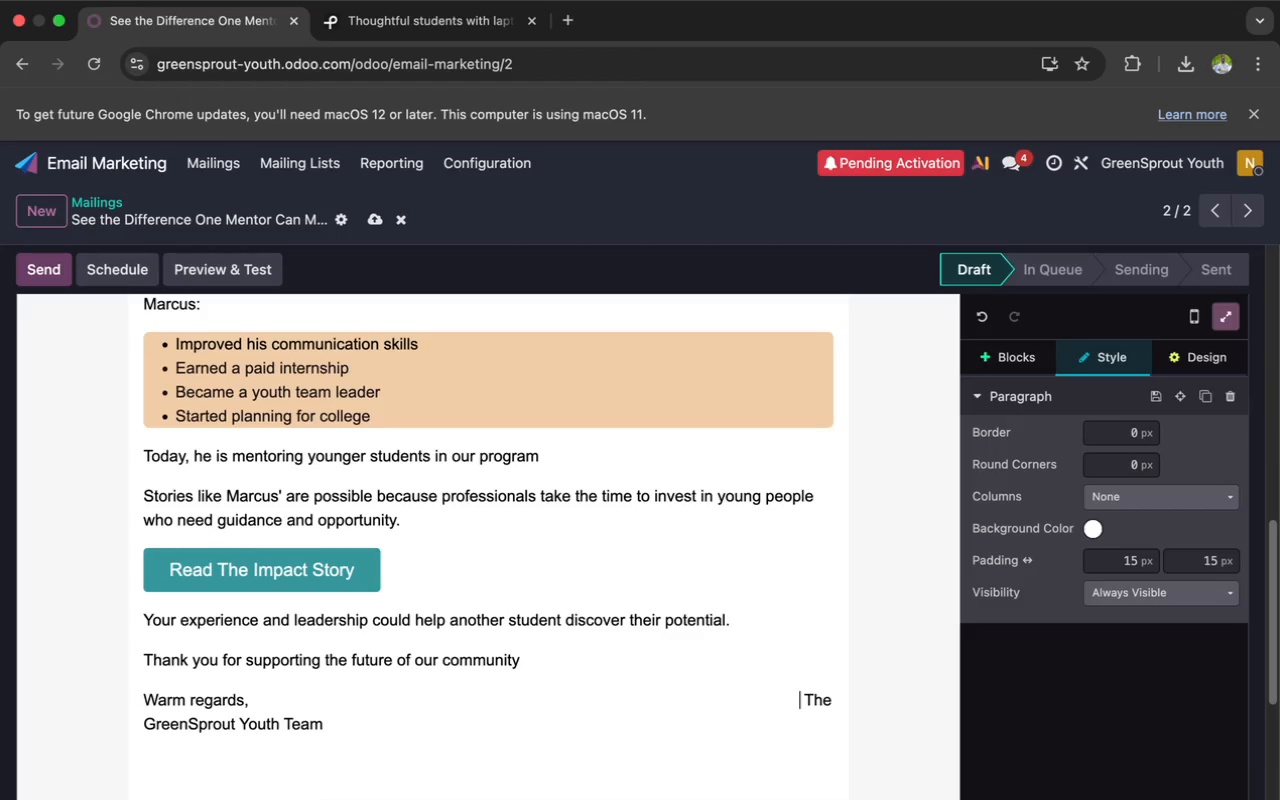 
key(Space)
 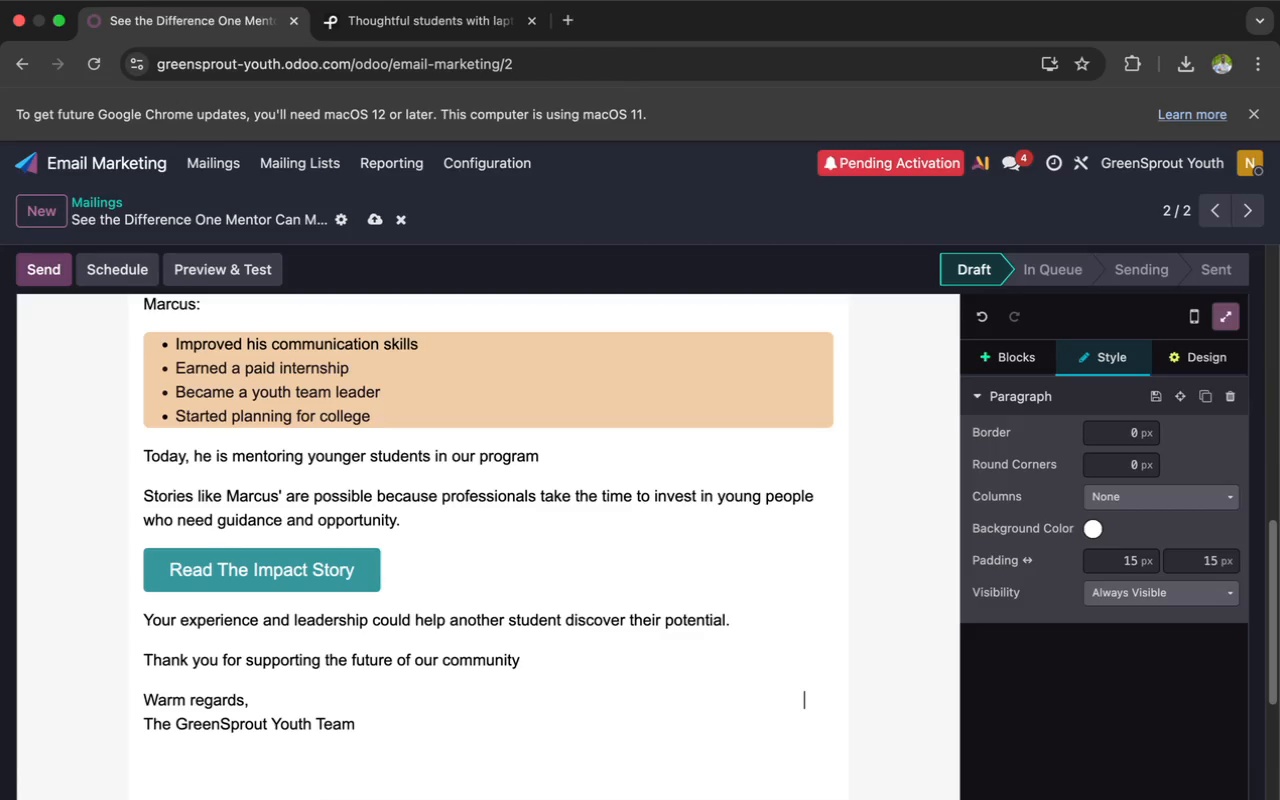 
key(Space)
 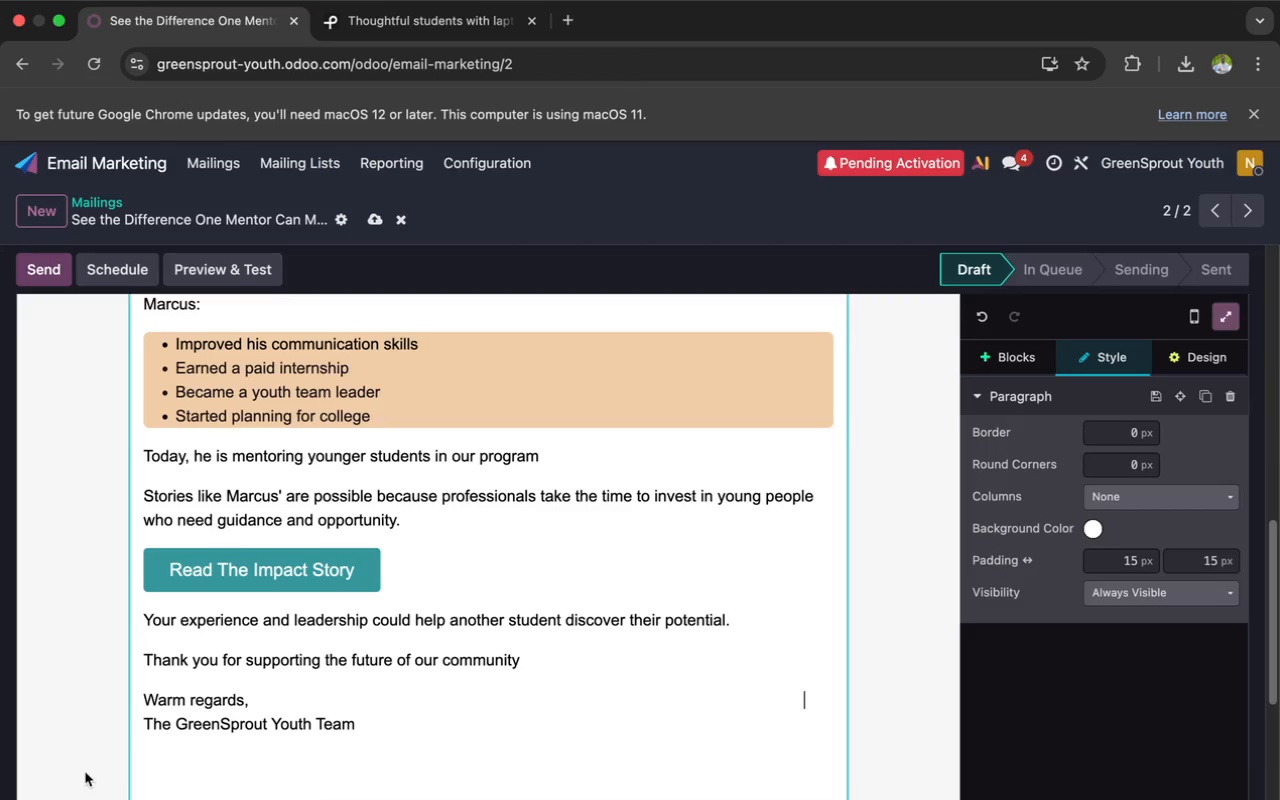 
wait(5.38)
 